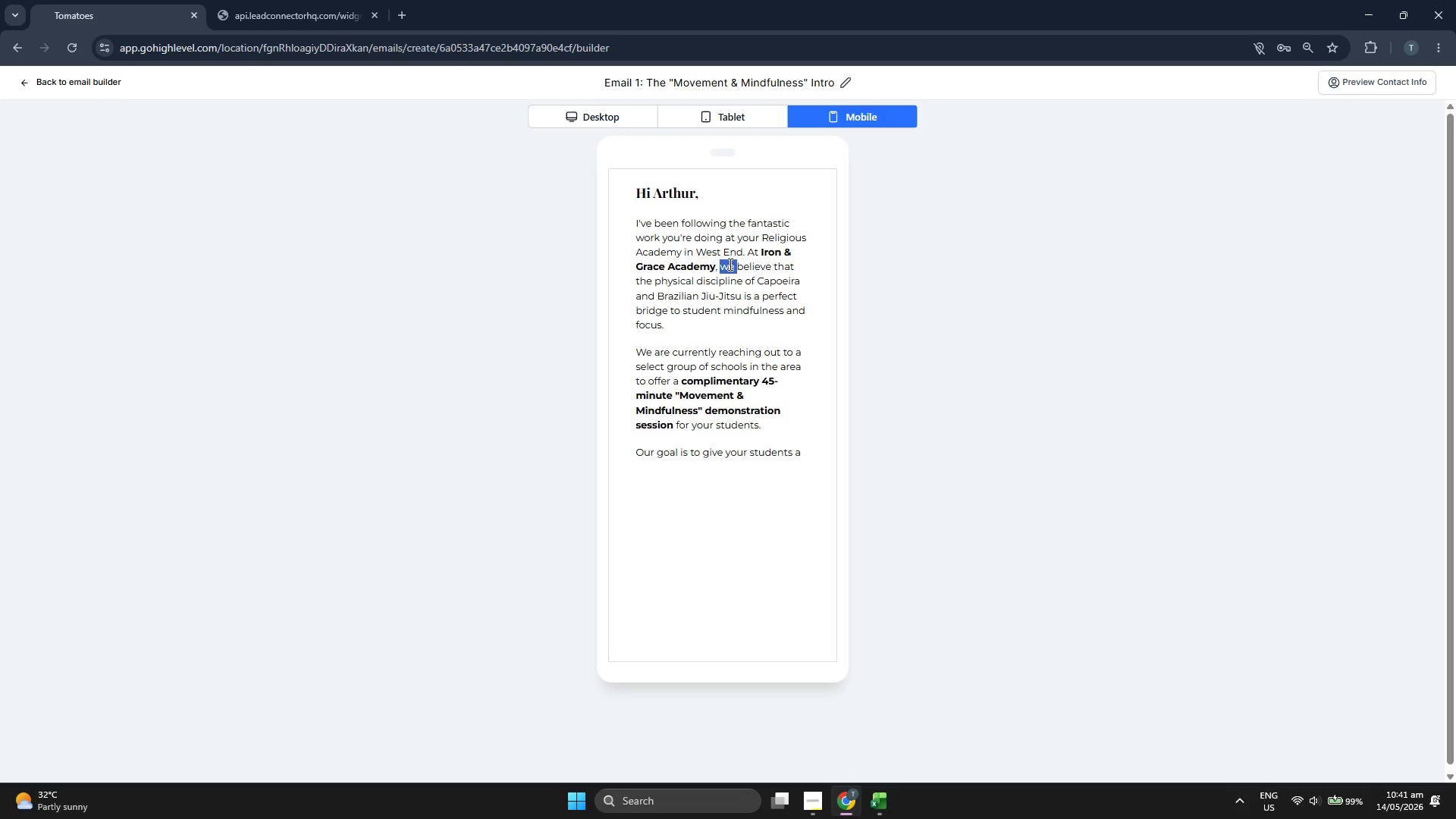 
triple_click([729, 264])
 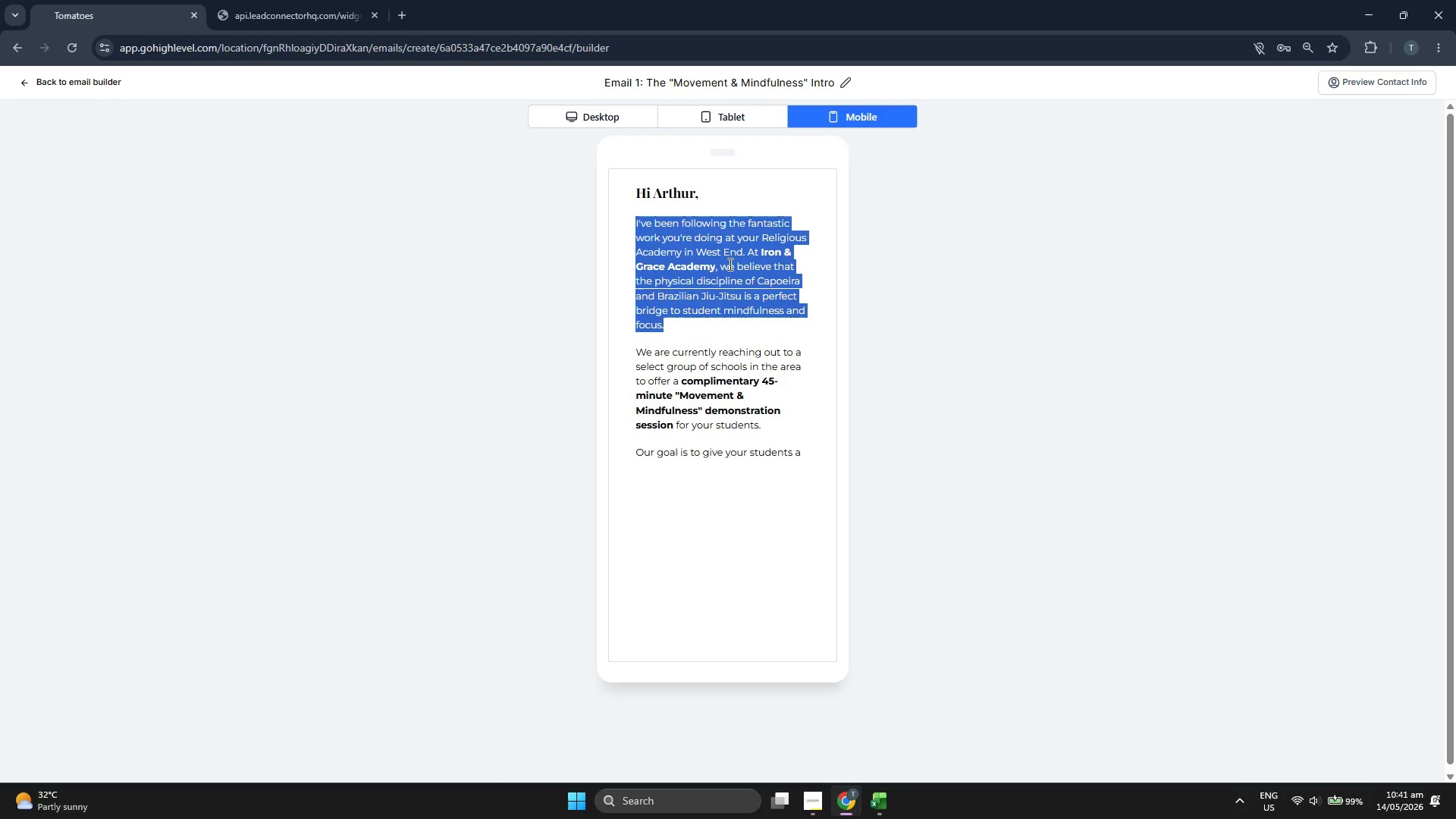 
triple_click([729, 264])
 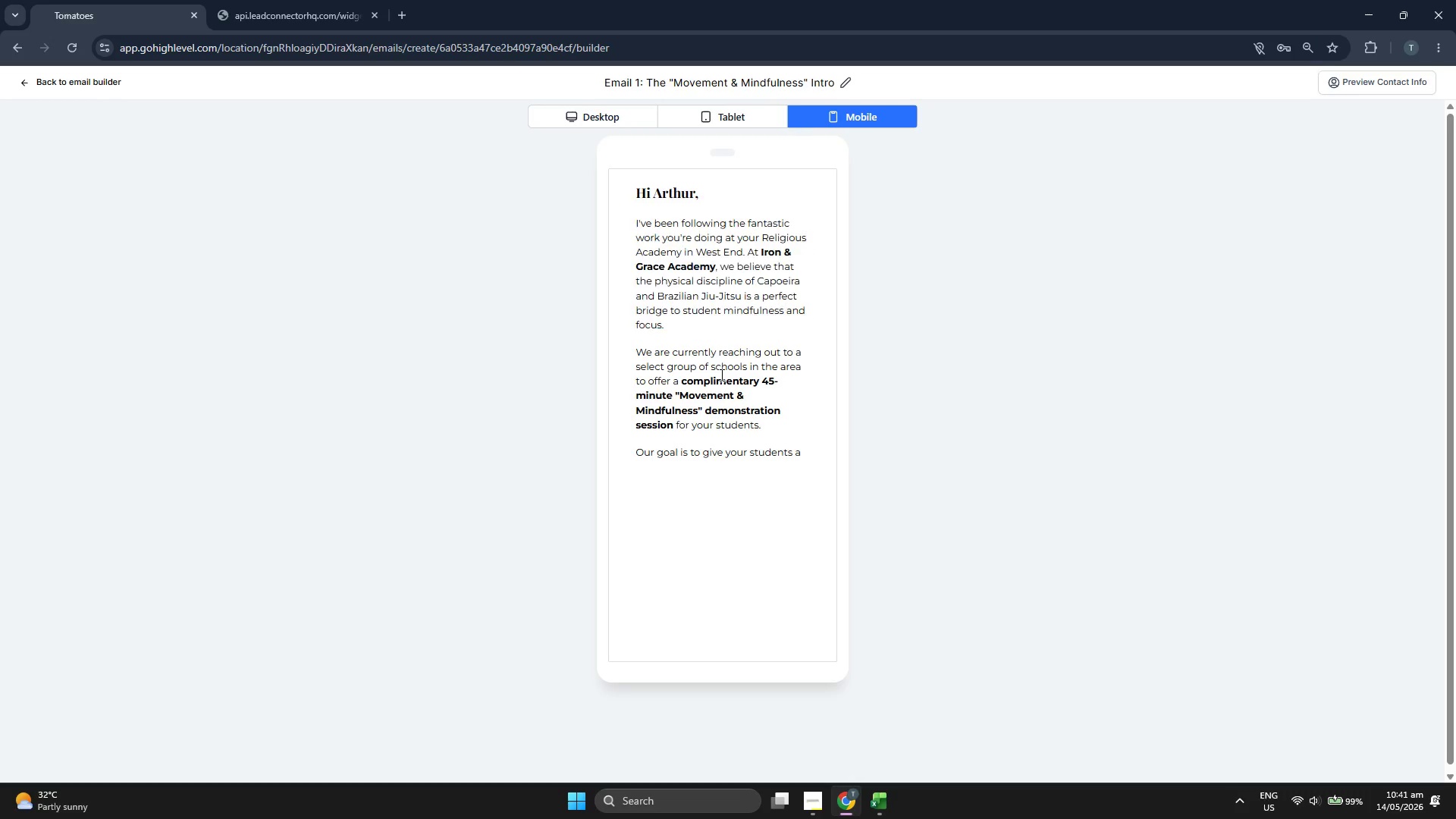 
double_click([721, 375])
 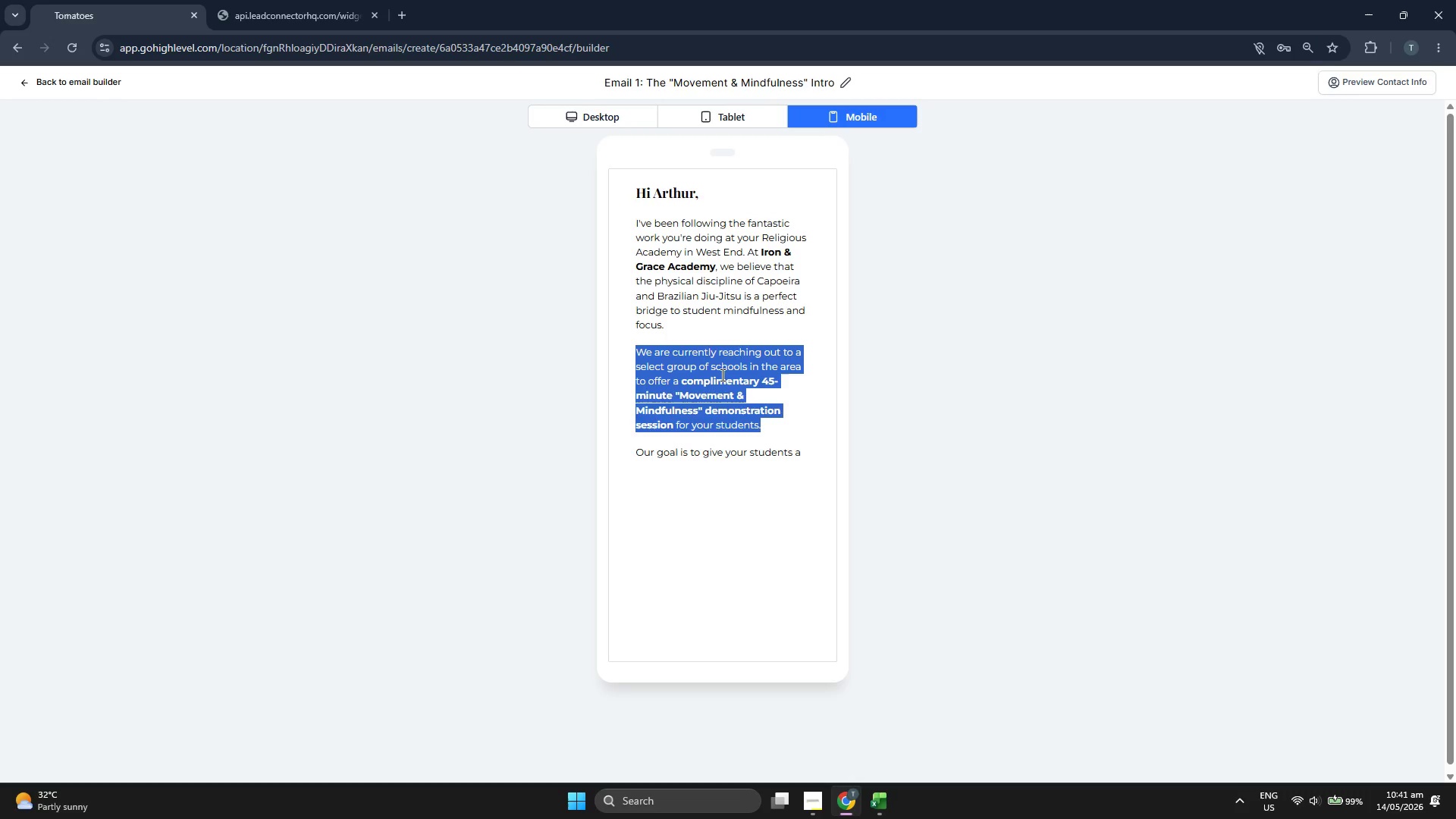 
triple_click([721, 375])
 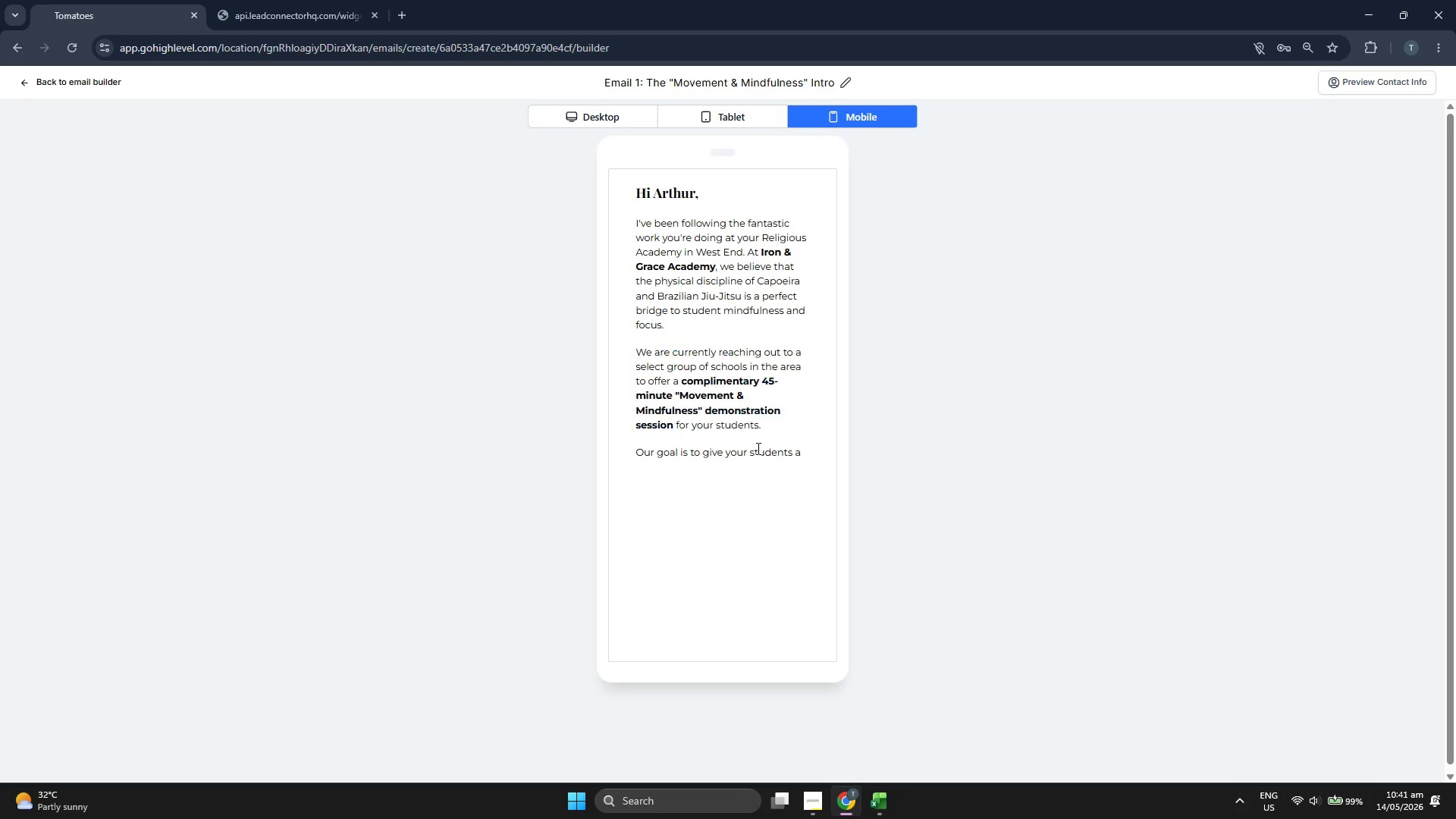 
double_click([757, 448])
 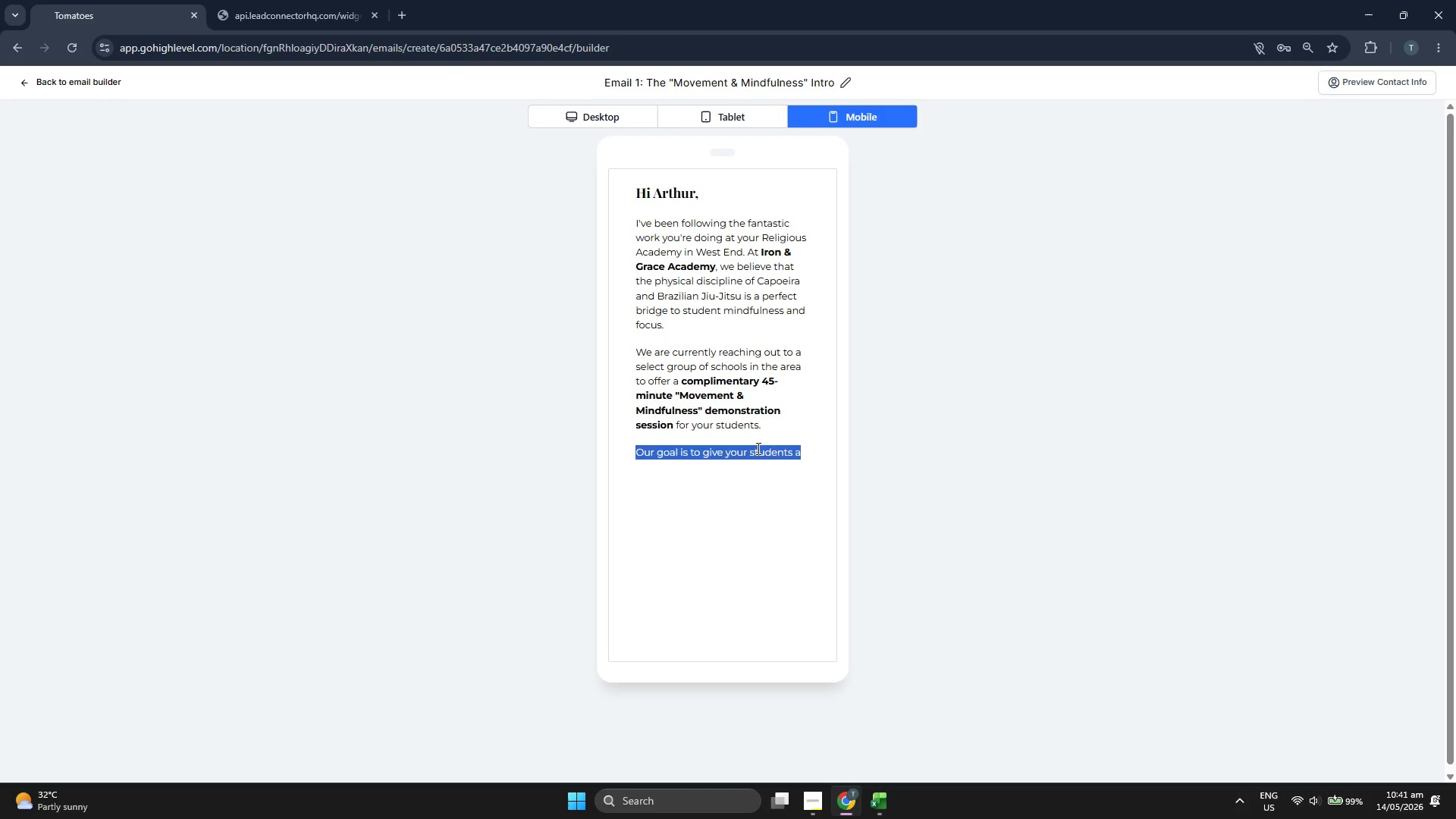 
triple_click([757, 448])
 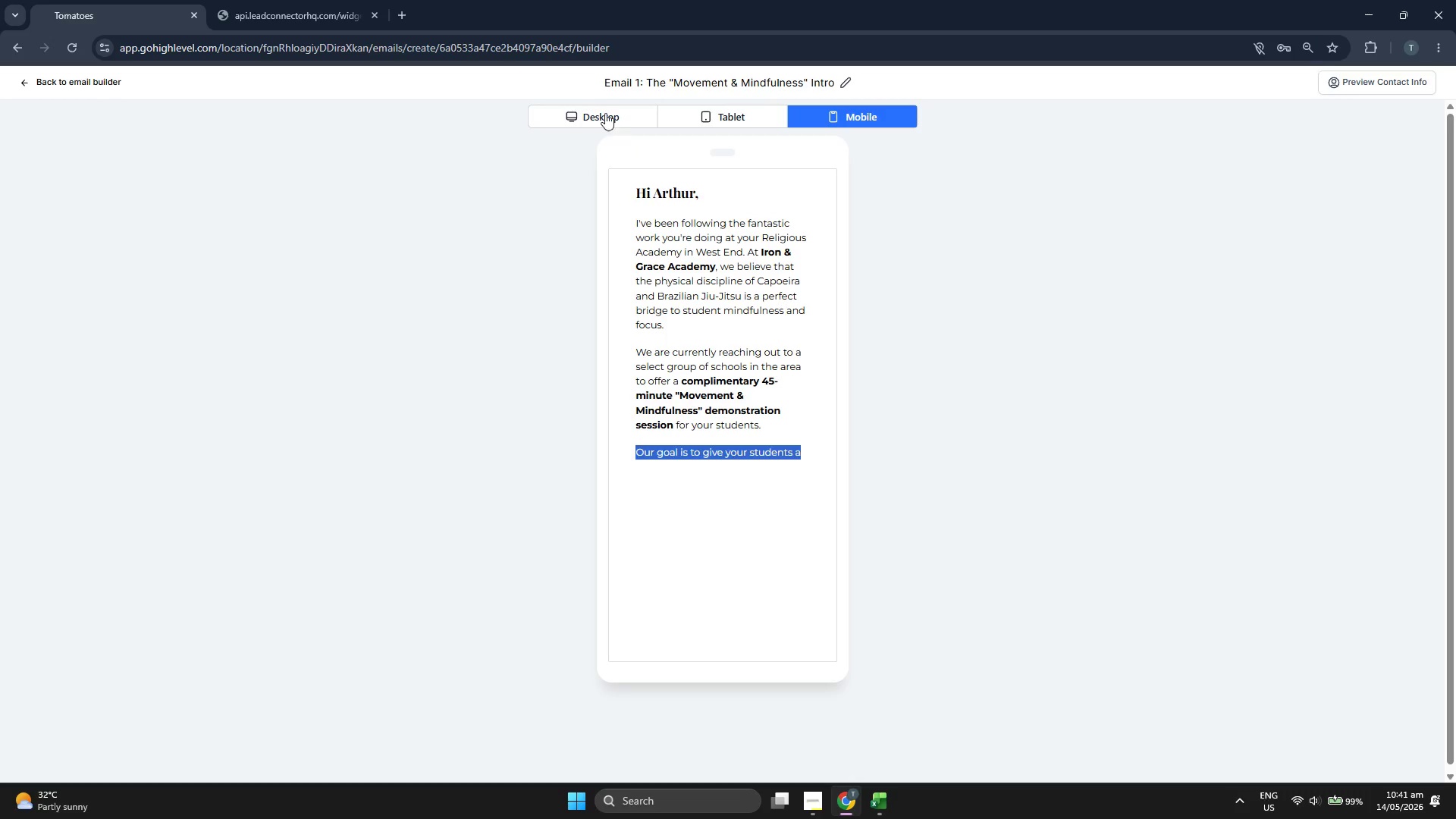 
left_click([605, 113])
 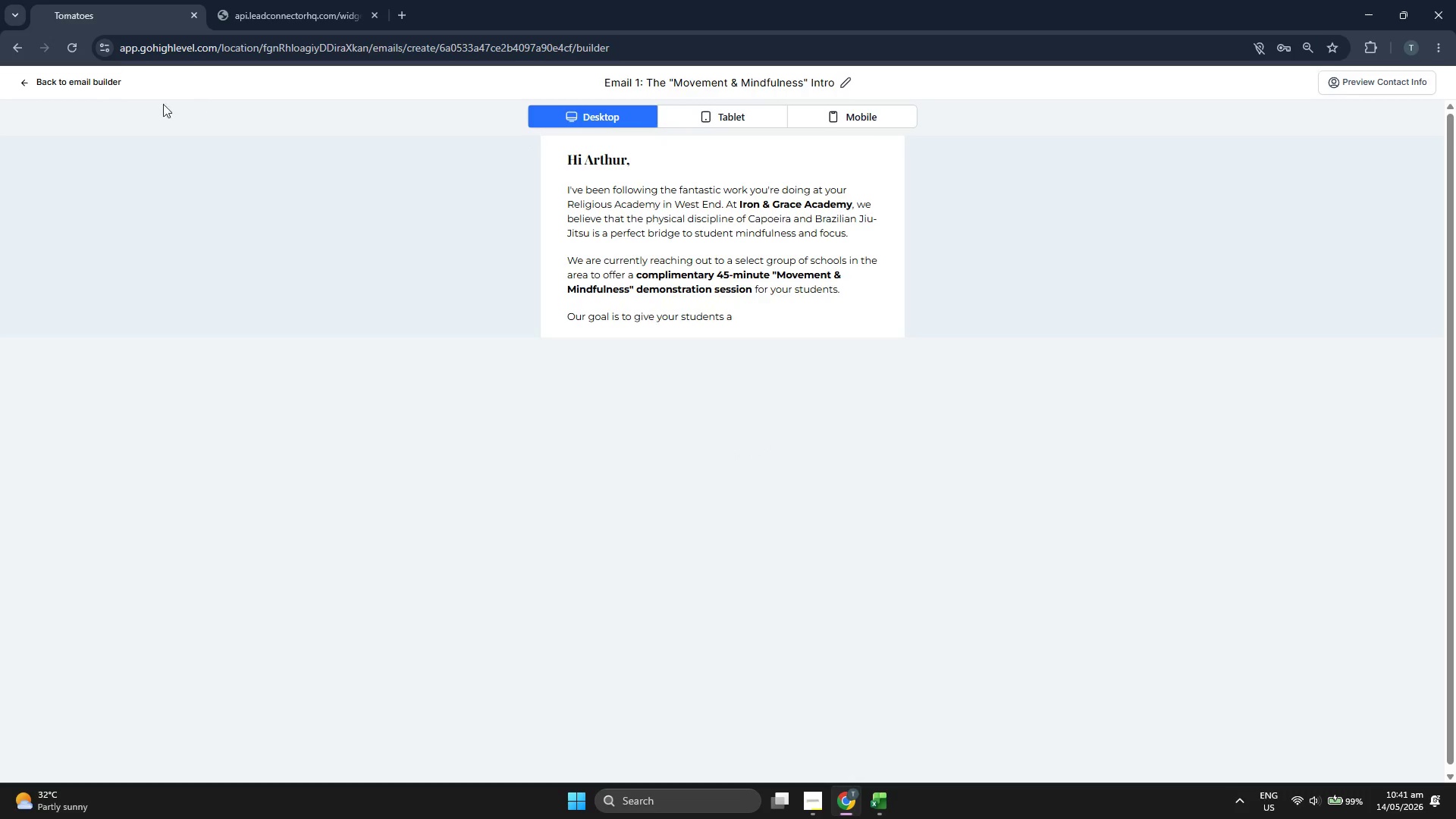 
left_click([105, 77])
 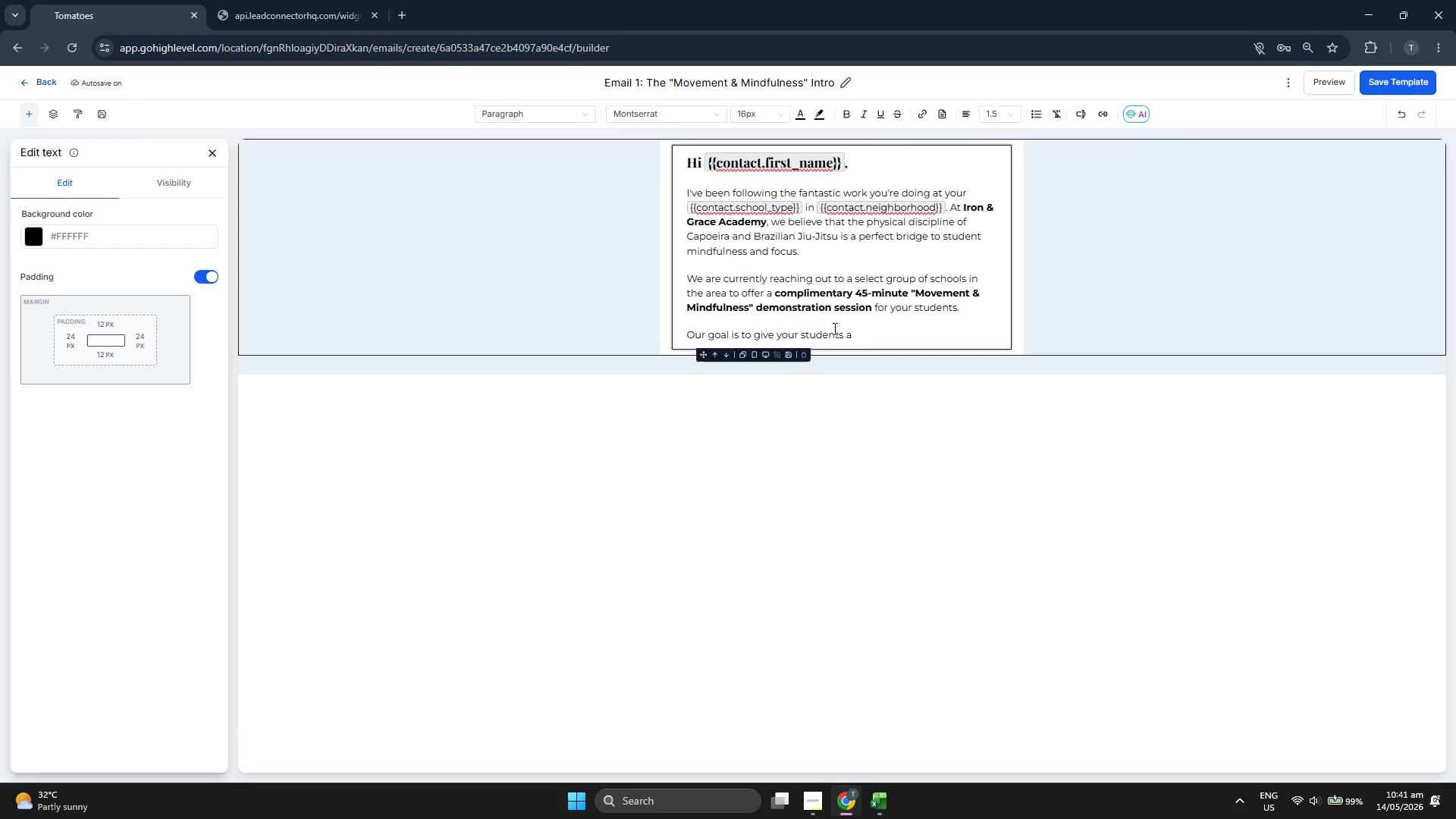 
left_click([872, 334])
 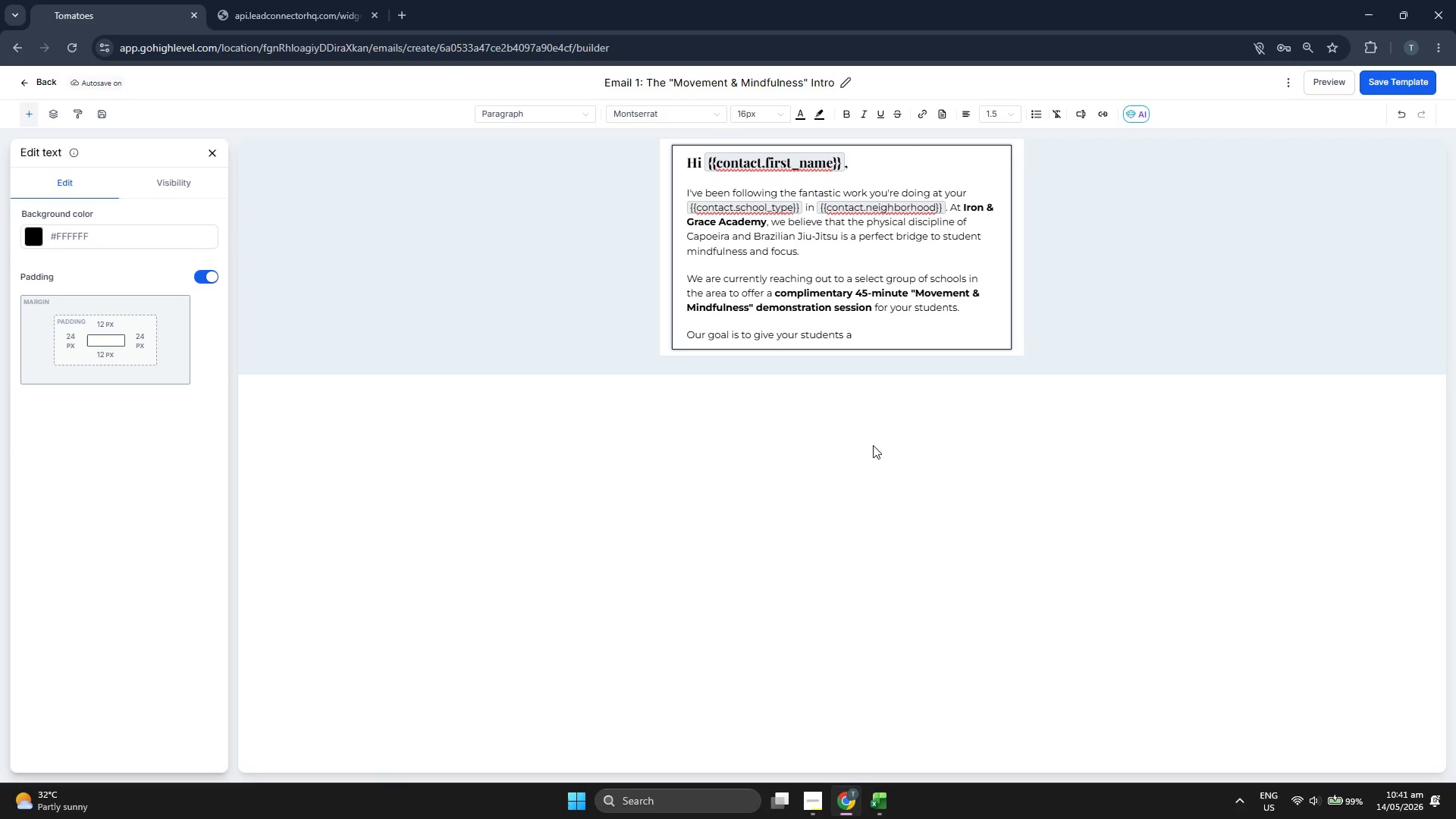 
wait(5.14)
 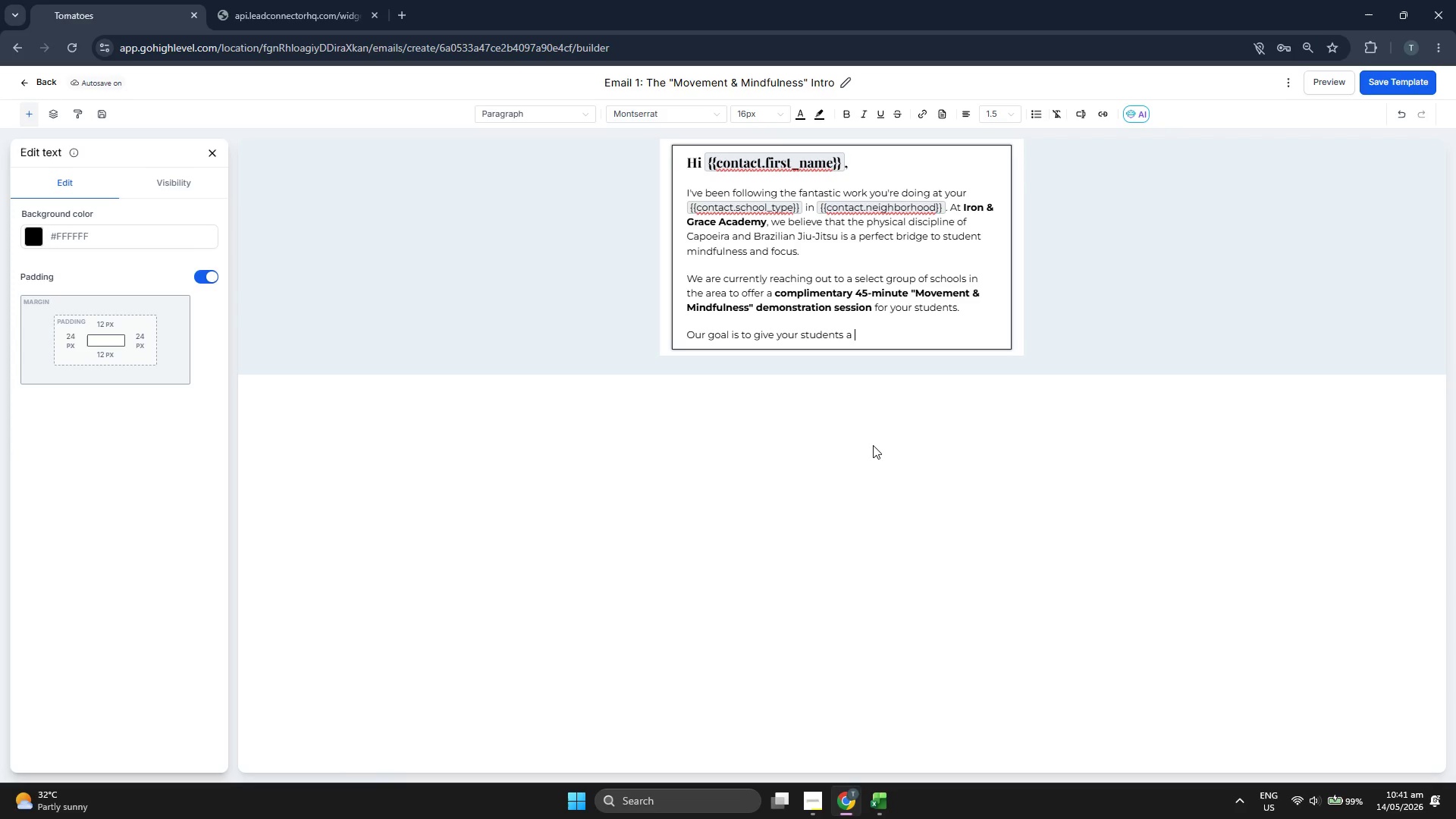 
type(high-energy outlet )
 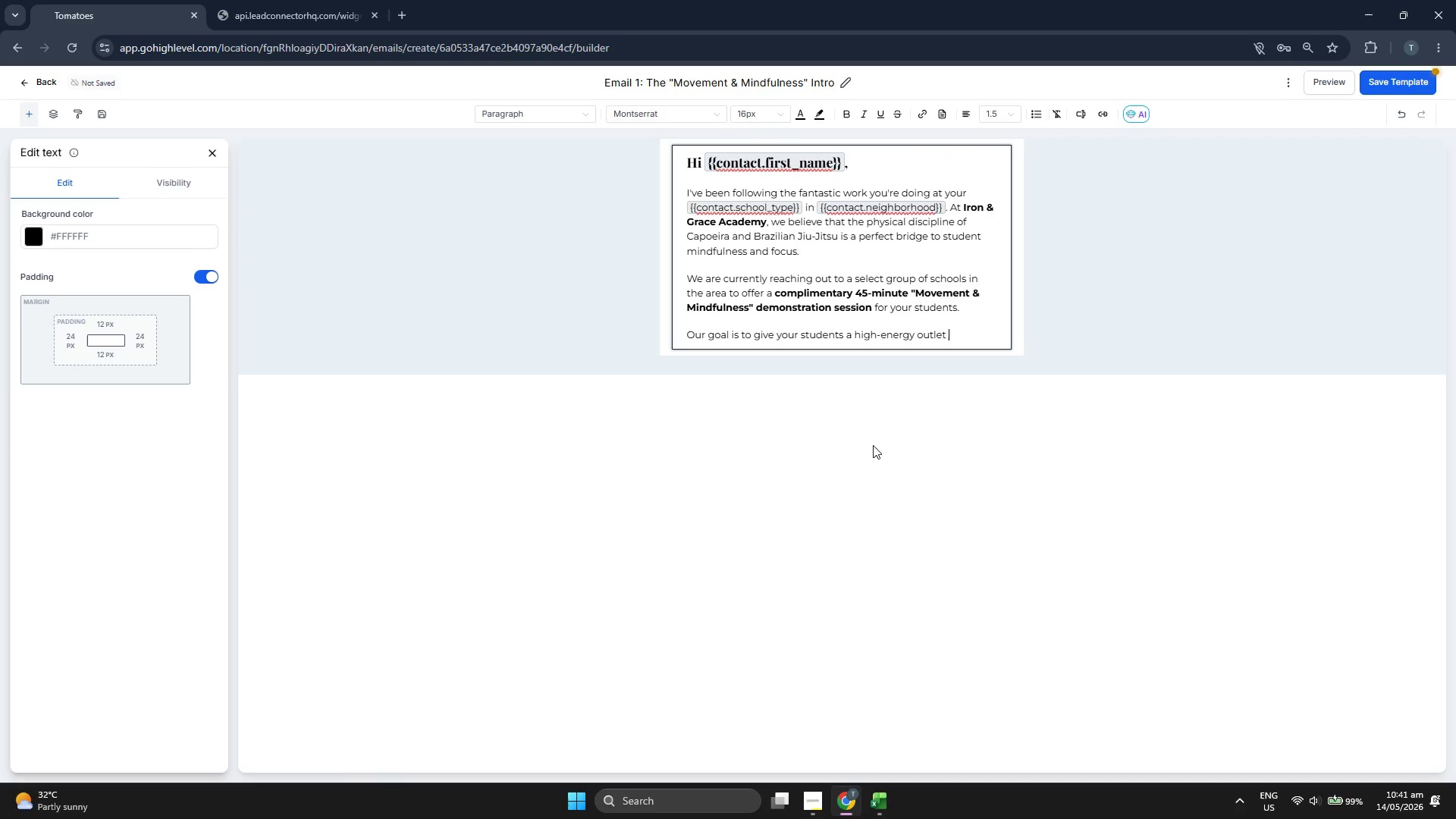 
type(that )
 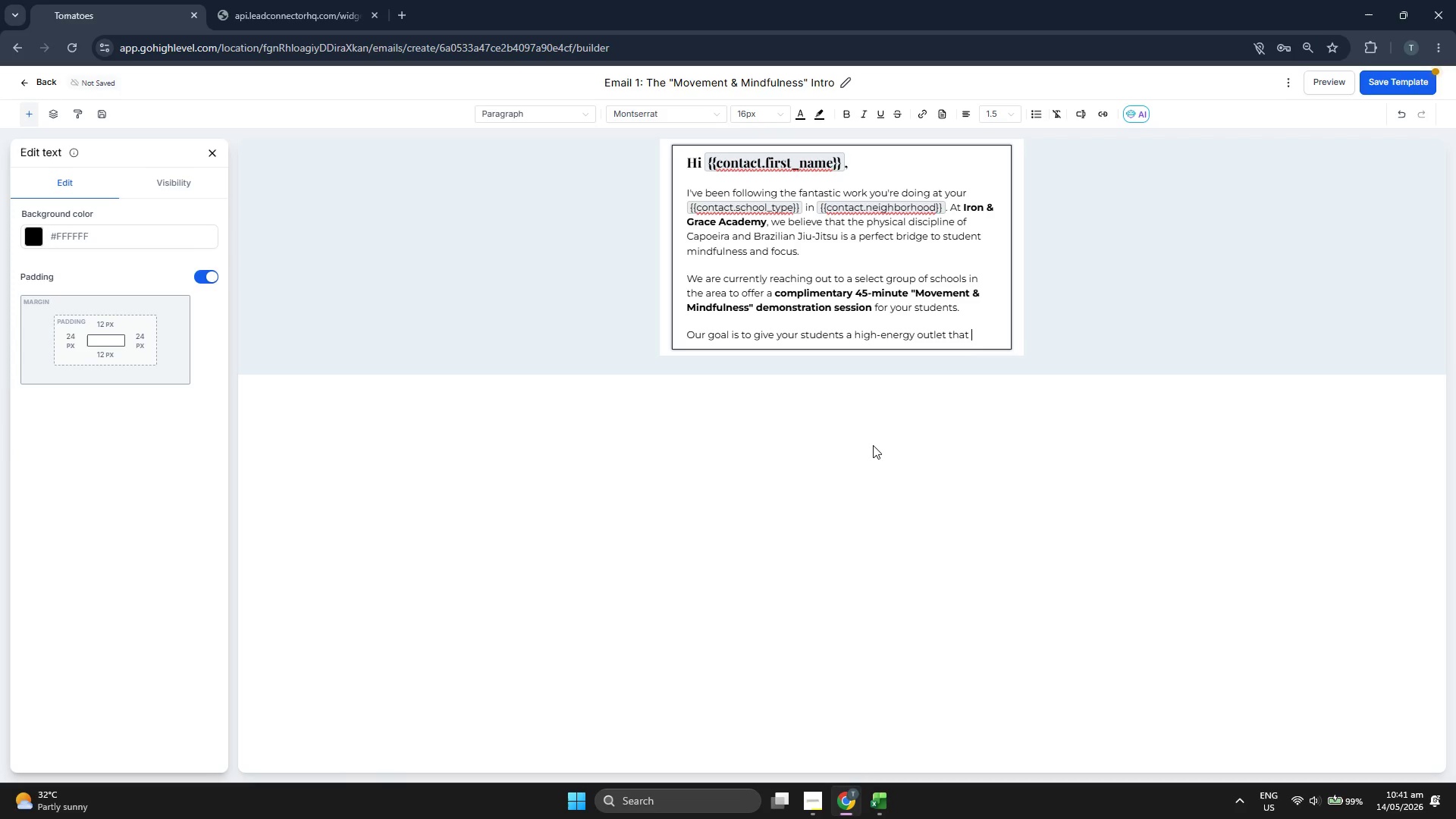 
type(teaches )
 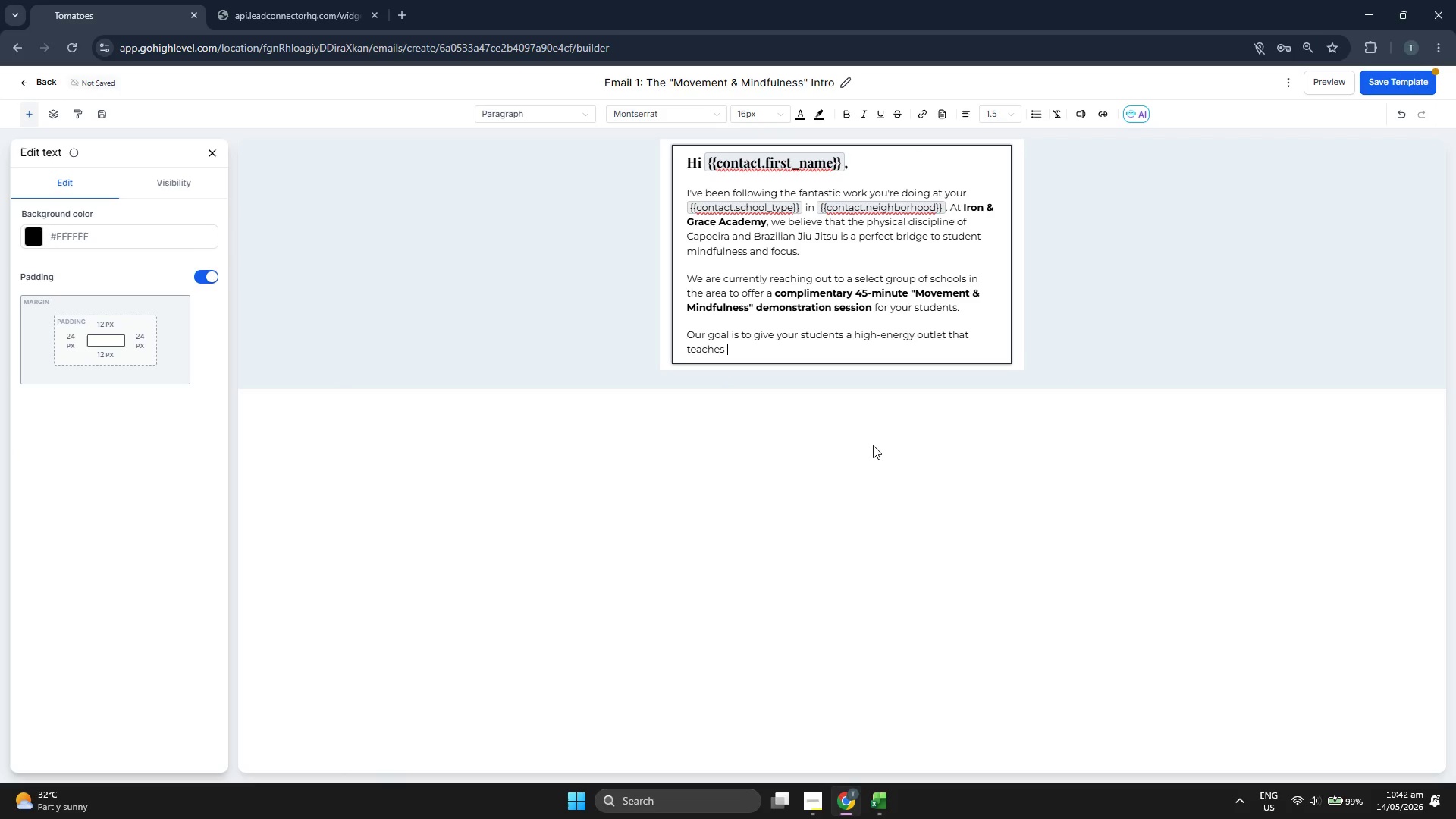 
type(them)
 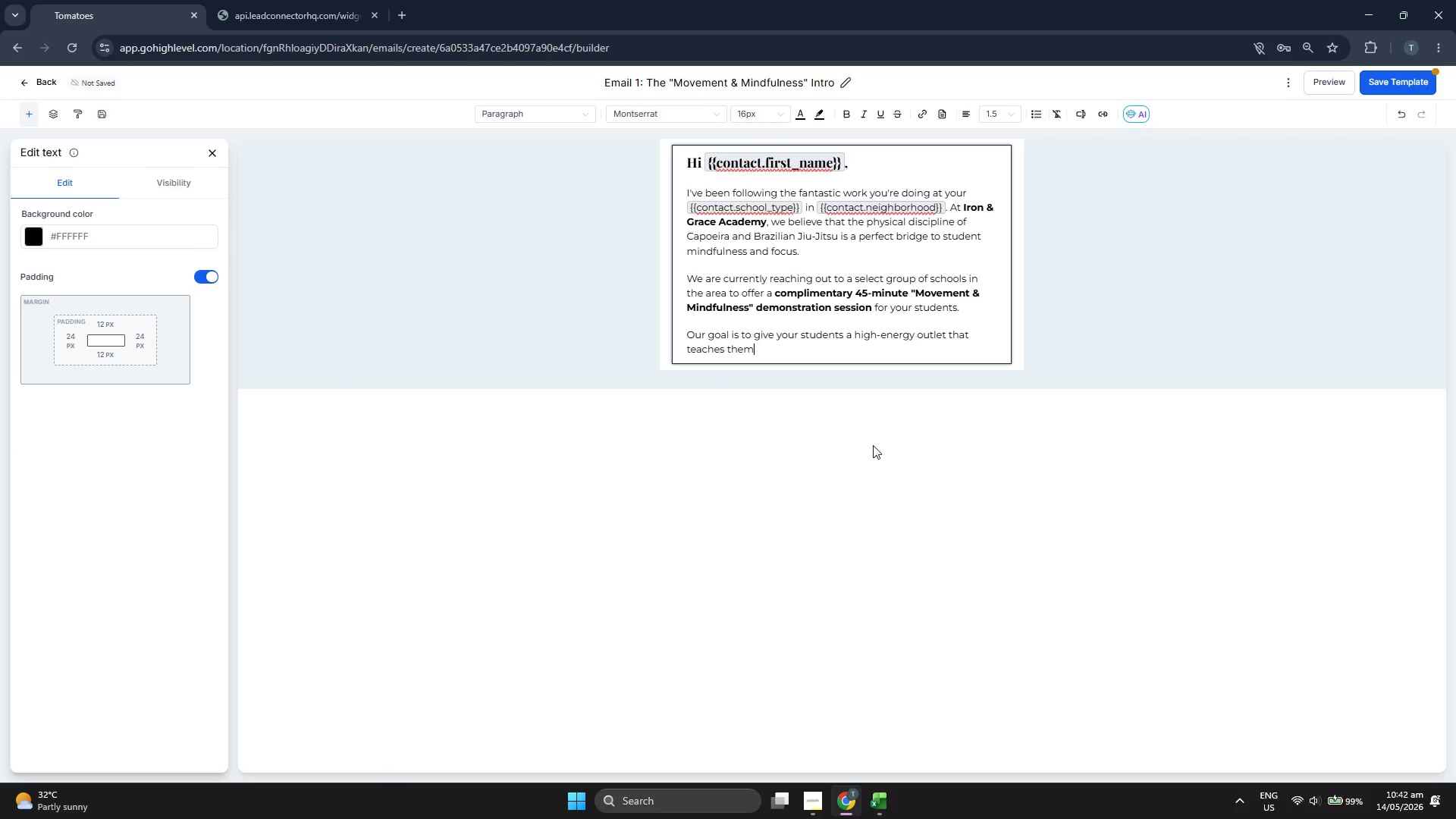 
type( how to channel their )
 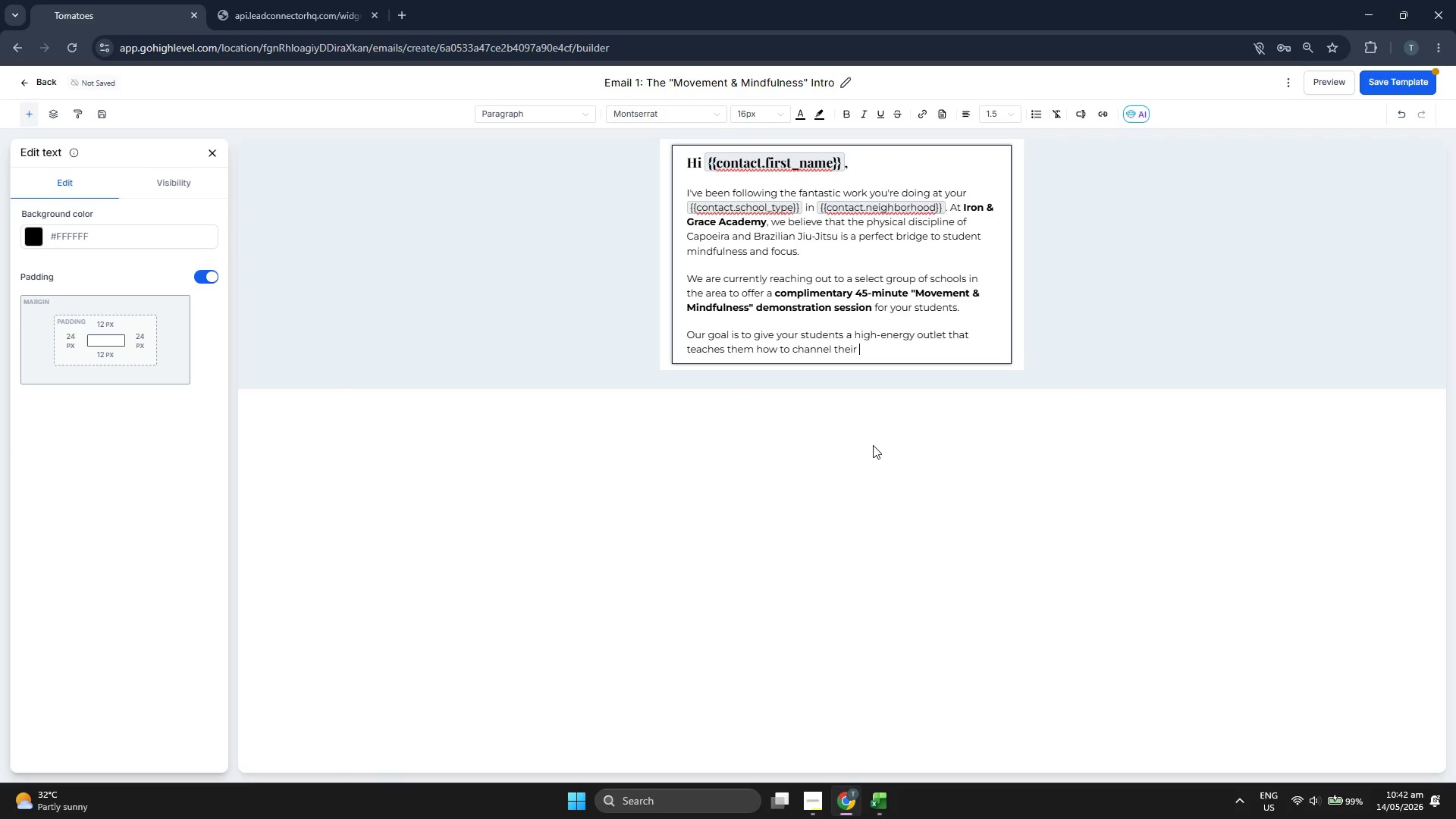 
type(energy into)
 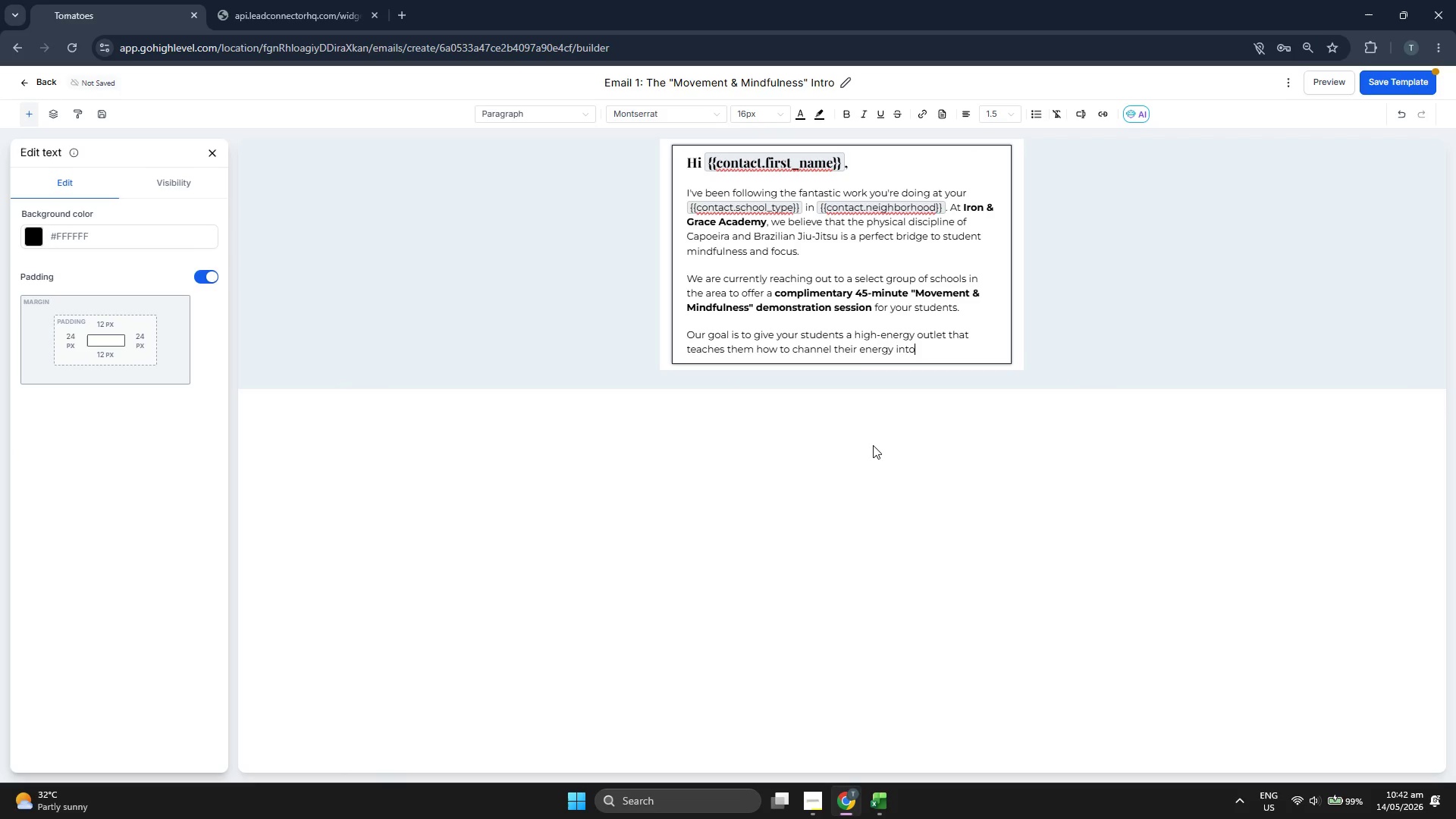 
type( calm d)
key(Backspace)
key(Backspace)
type(, disciplined action.)
 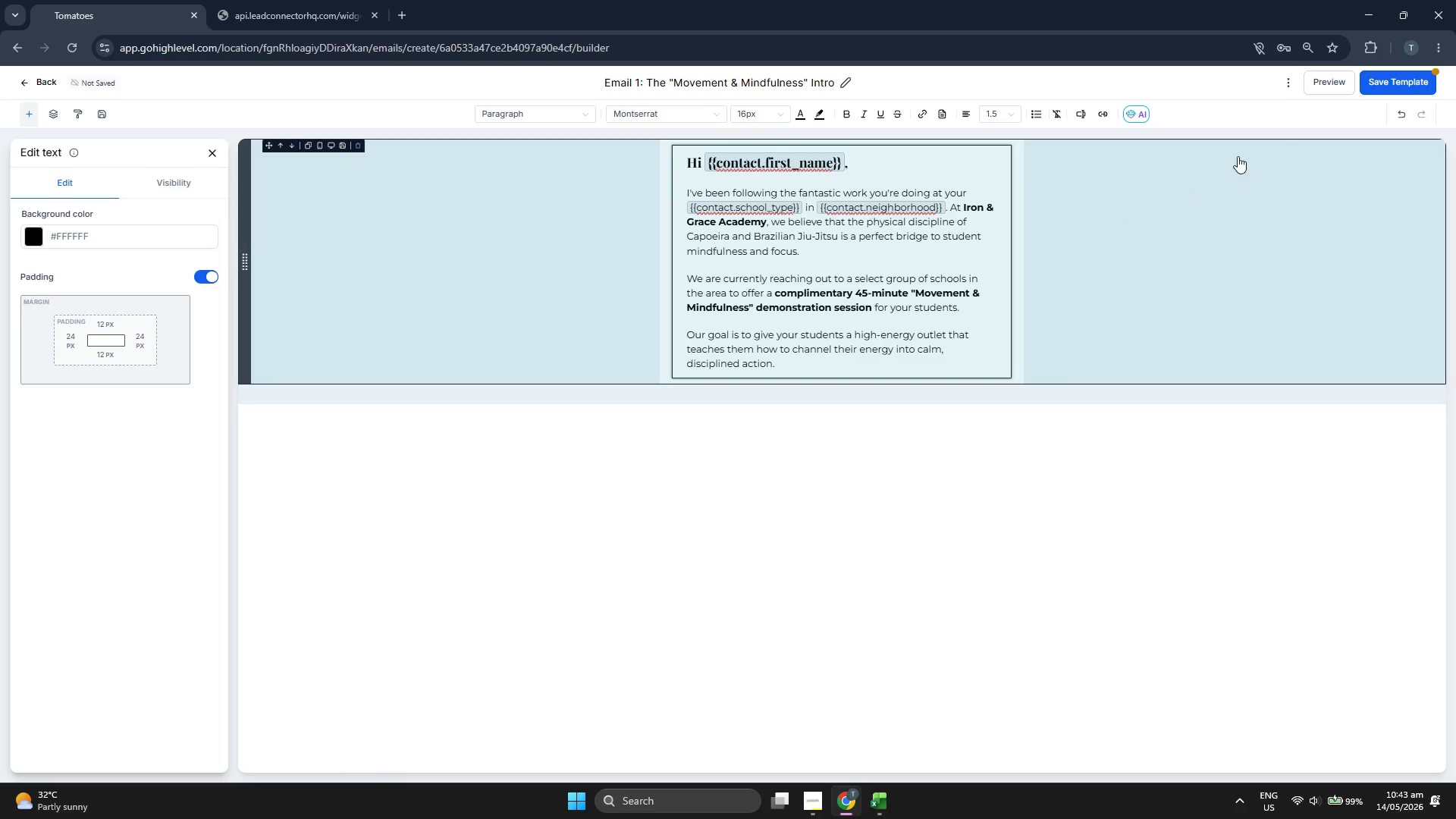 
left_click([1385, 83])
 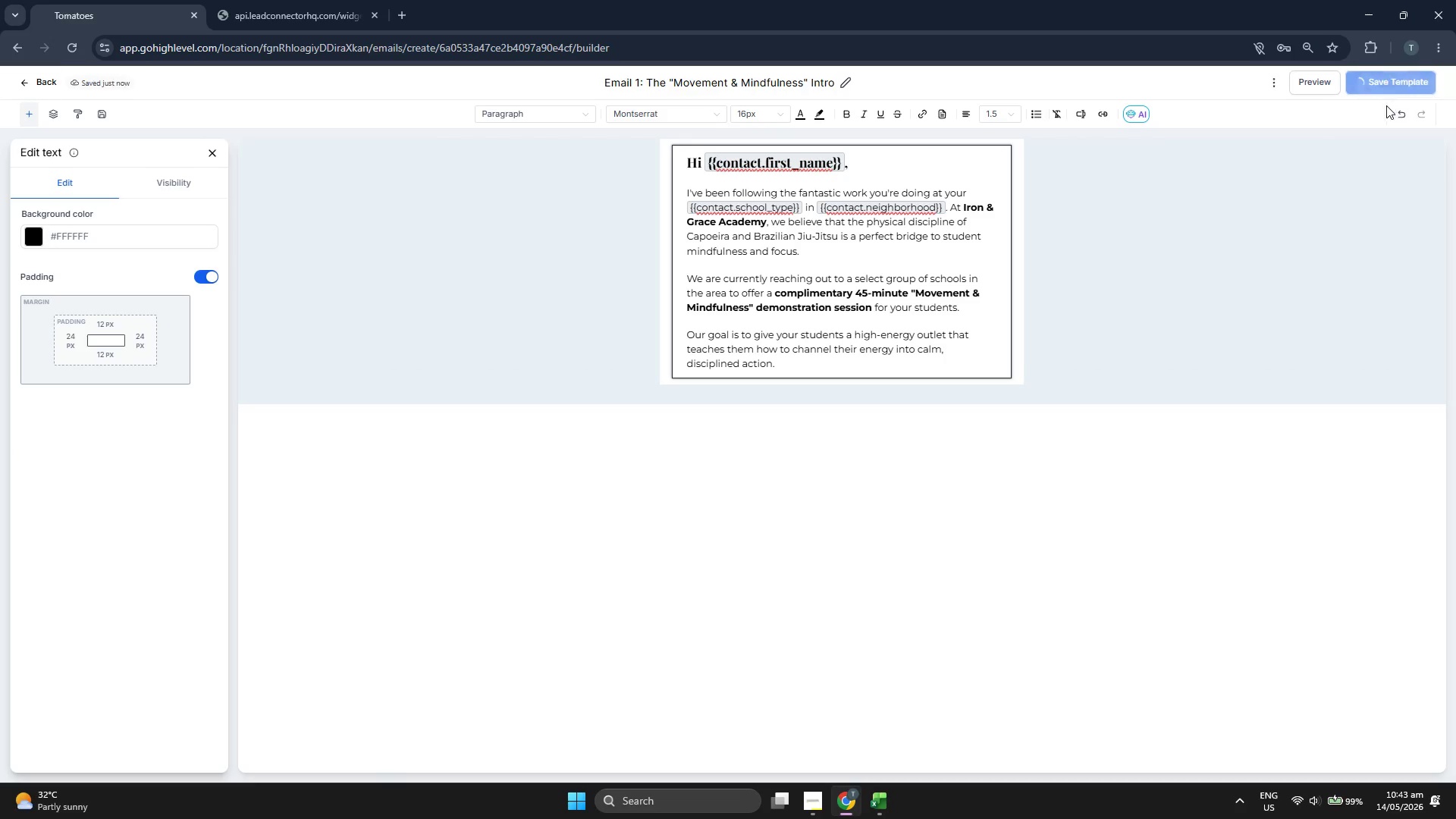 
left_click([1443, 94])
 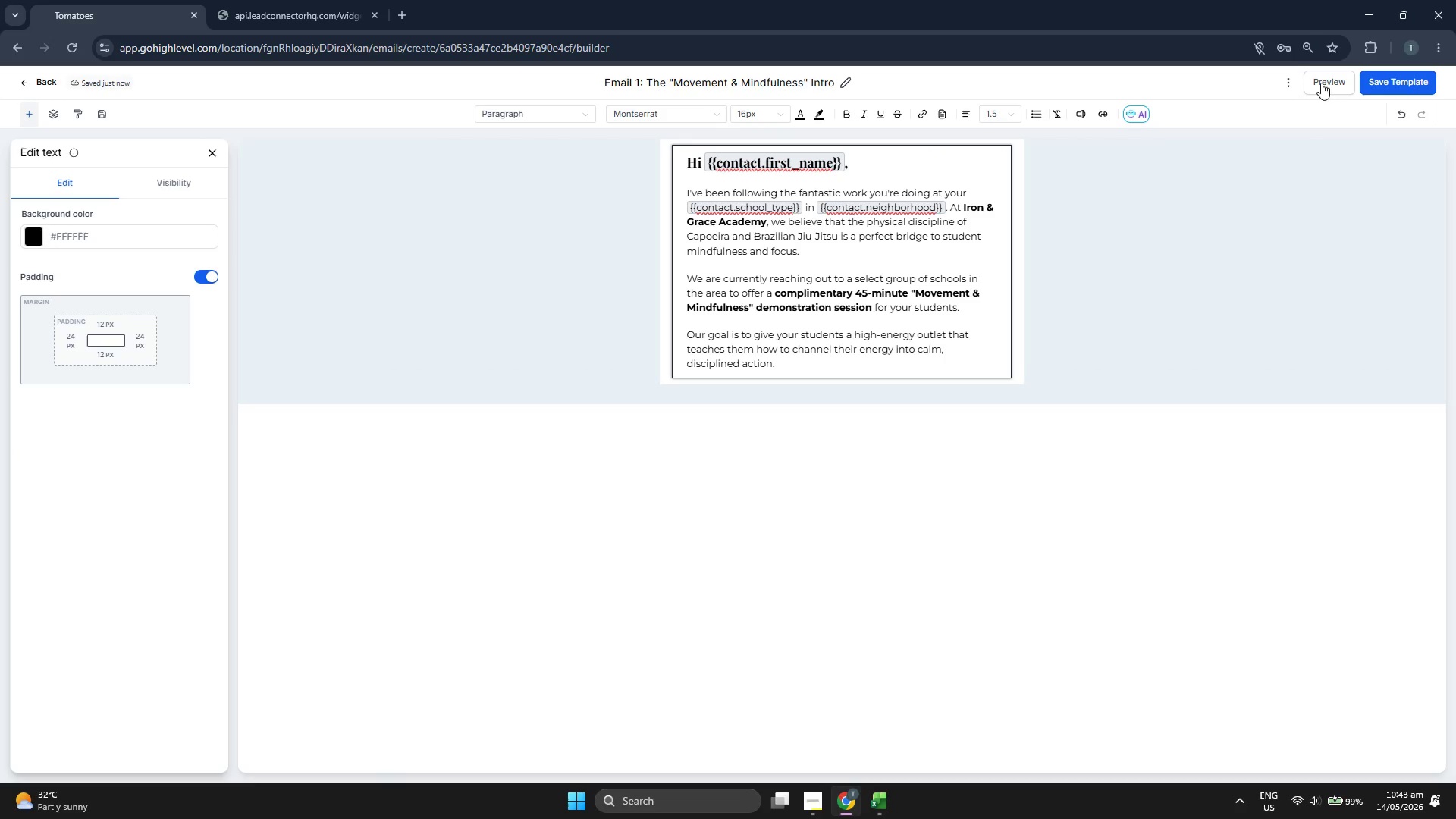 
left_click([1320, 83])
 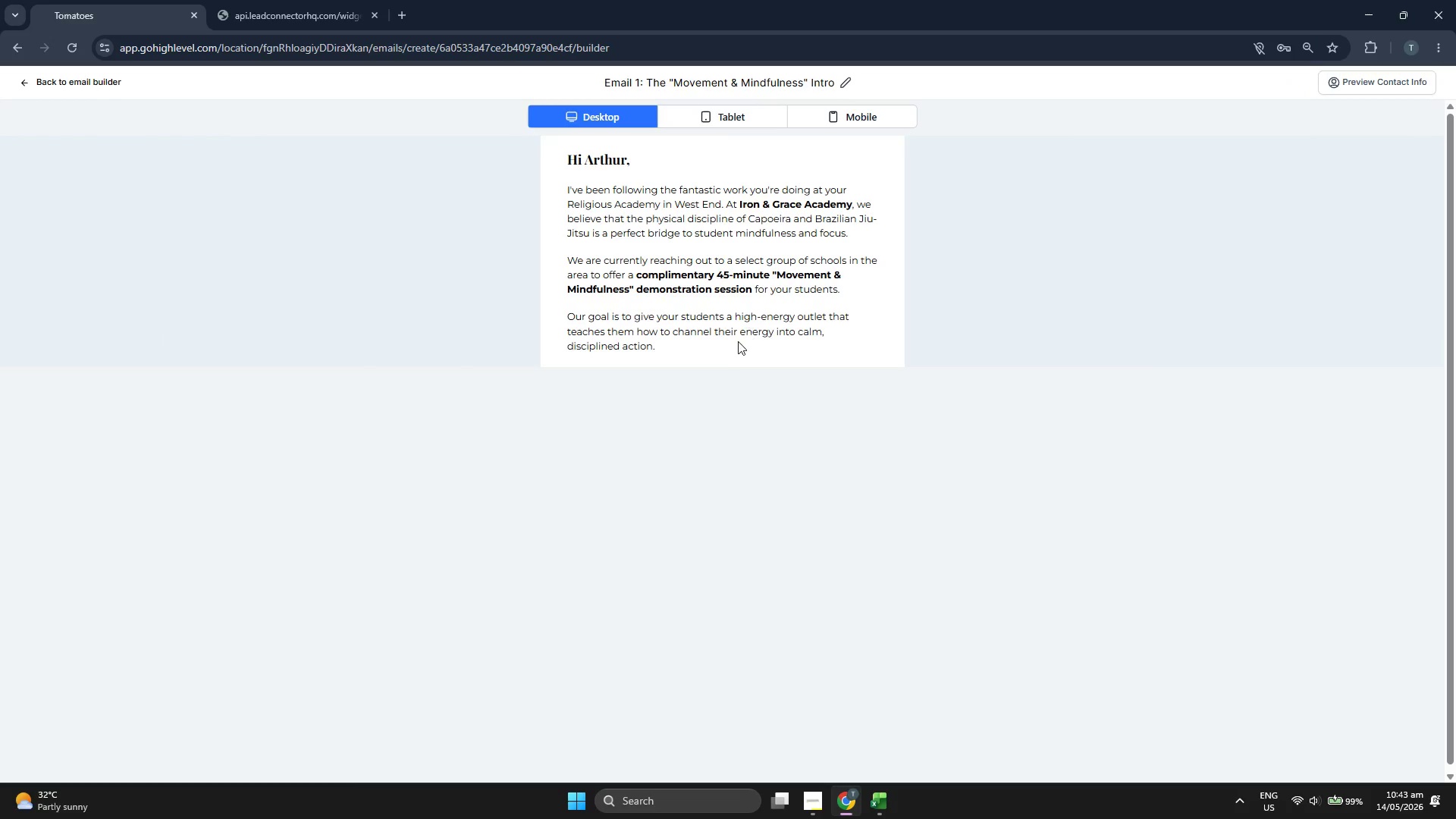 
left_click([738, 339])
 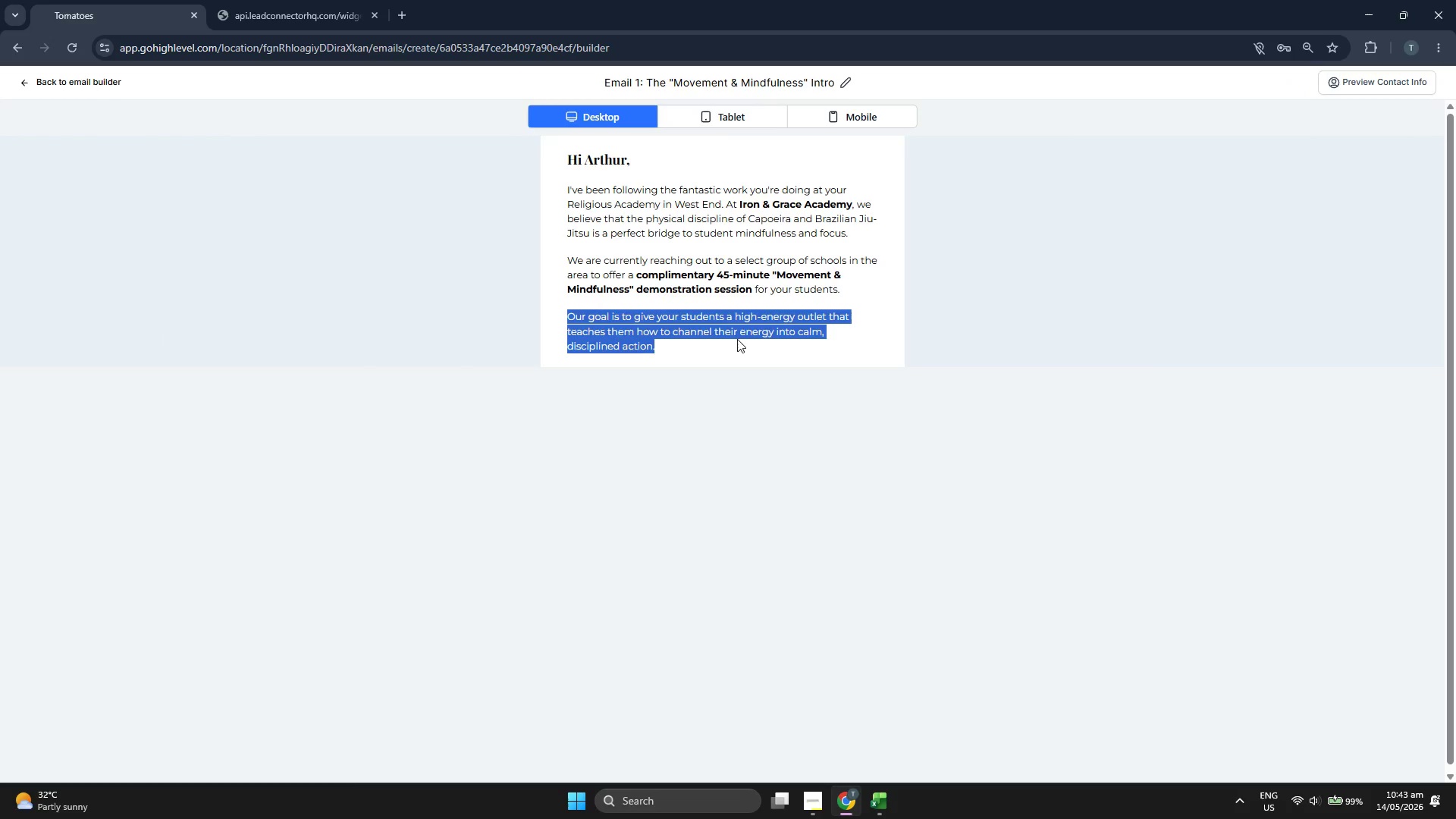 
triple_click([737, 339])
 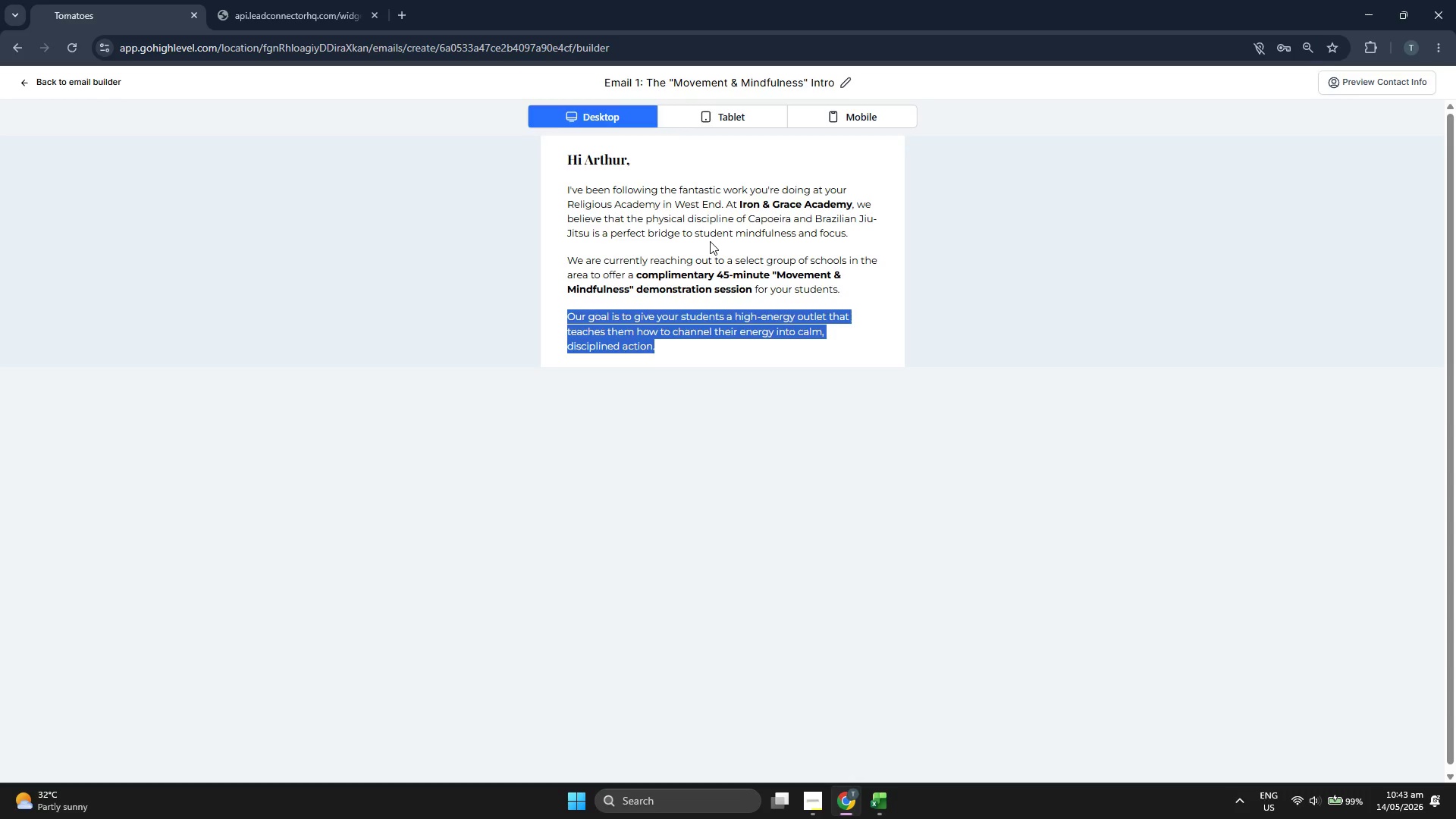 
left_click([710, 240])
 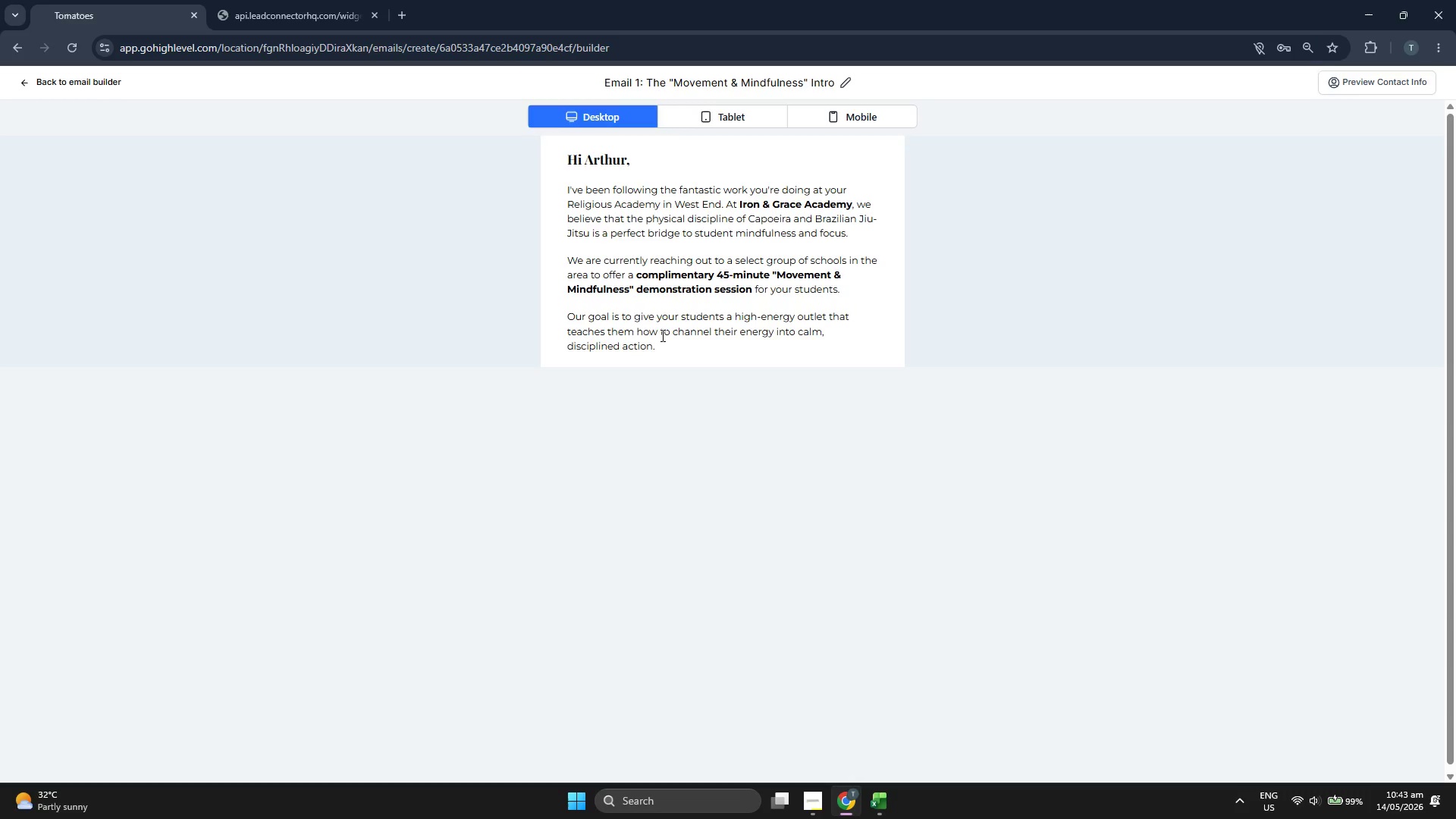 
double_click([652, 338])
 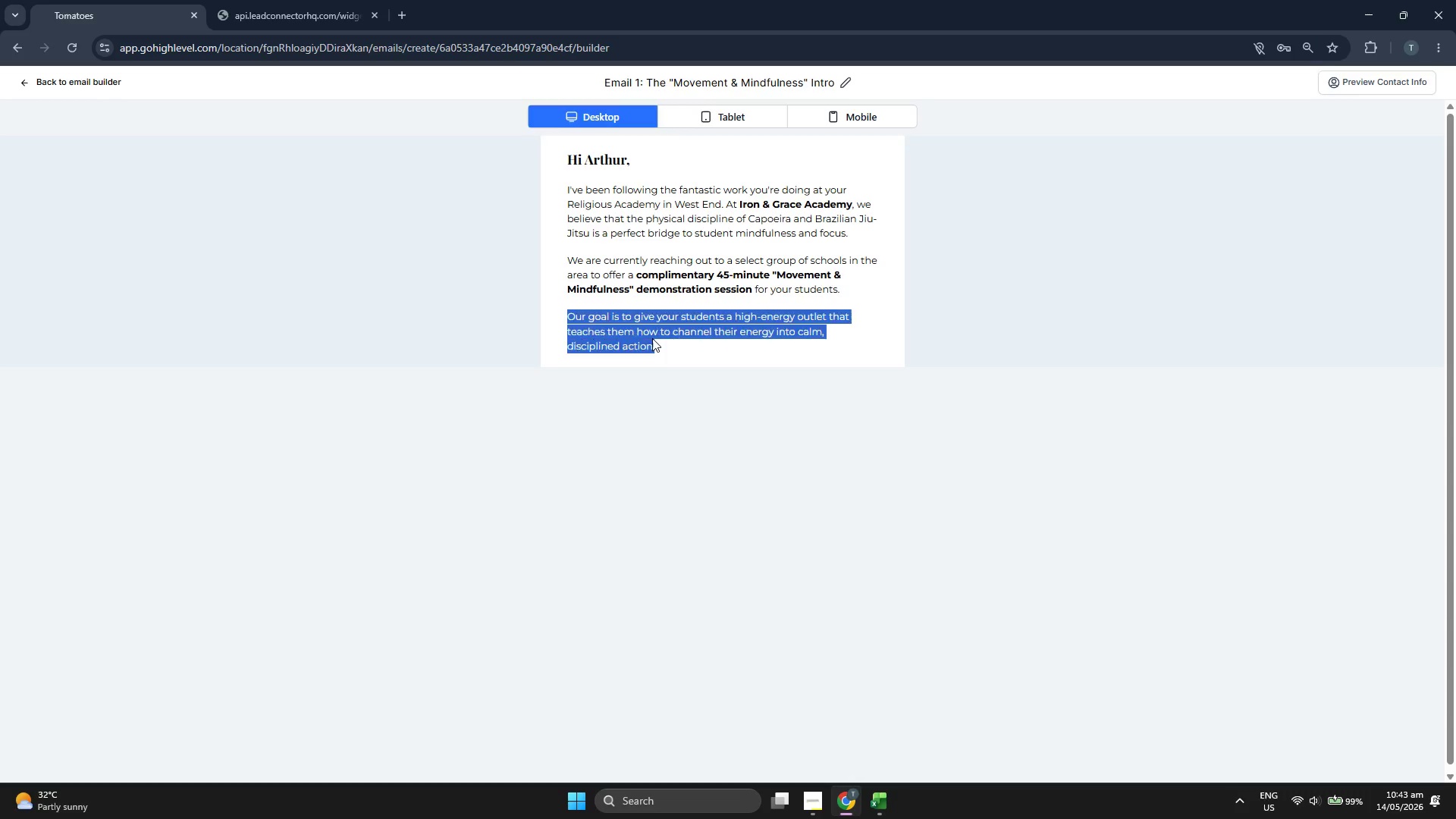 
triple_click([652, 338])
 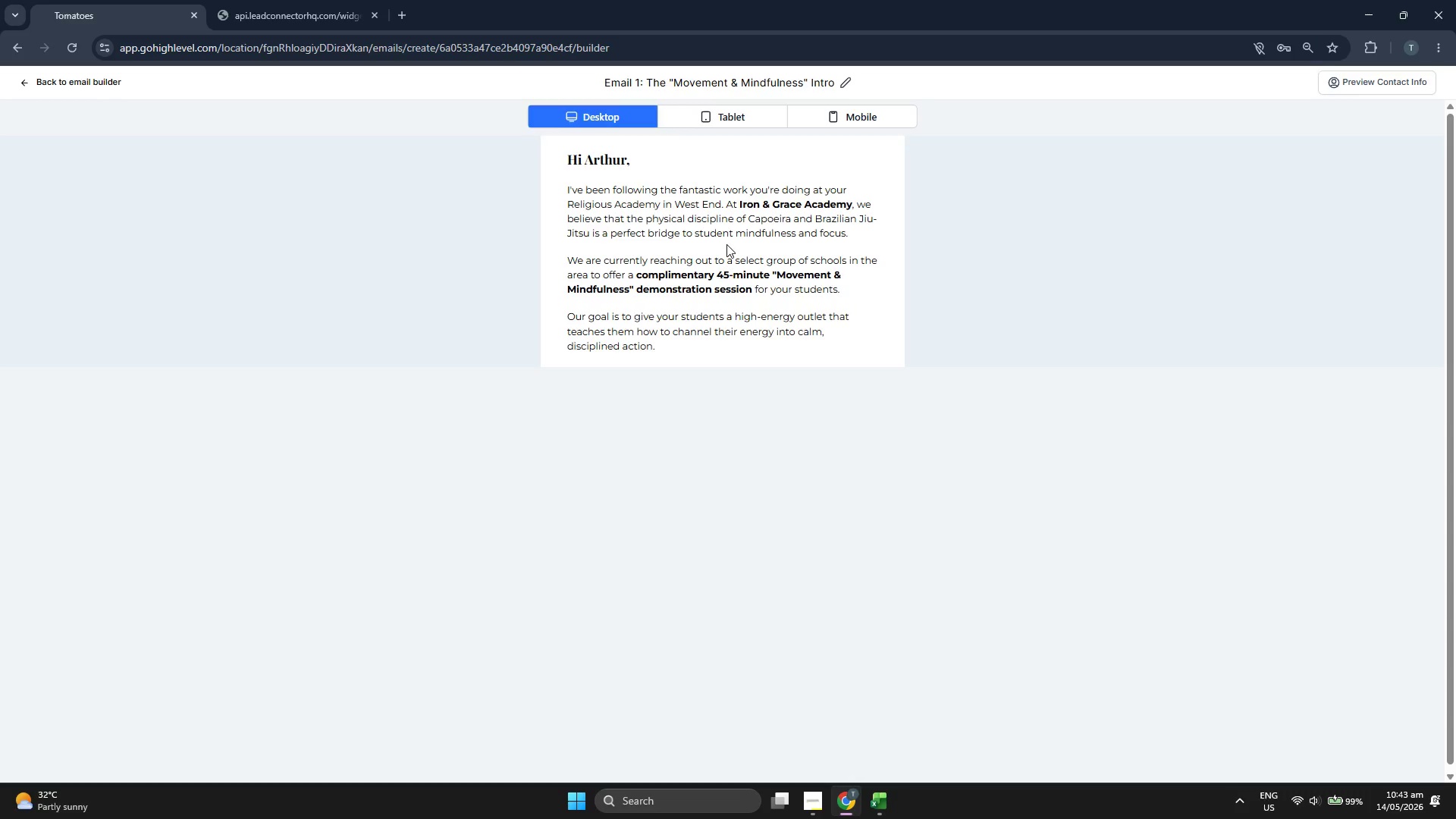 
double_click([726, 244])
 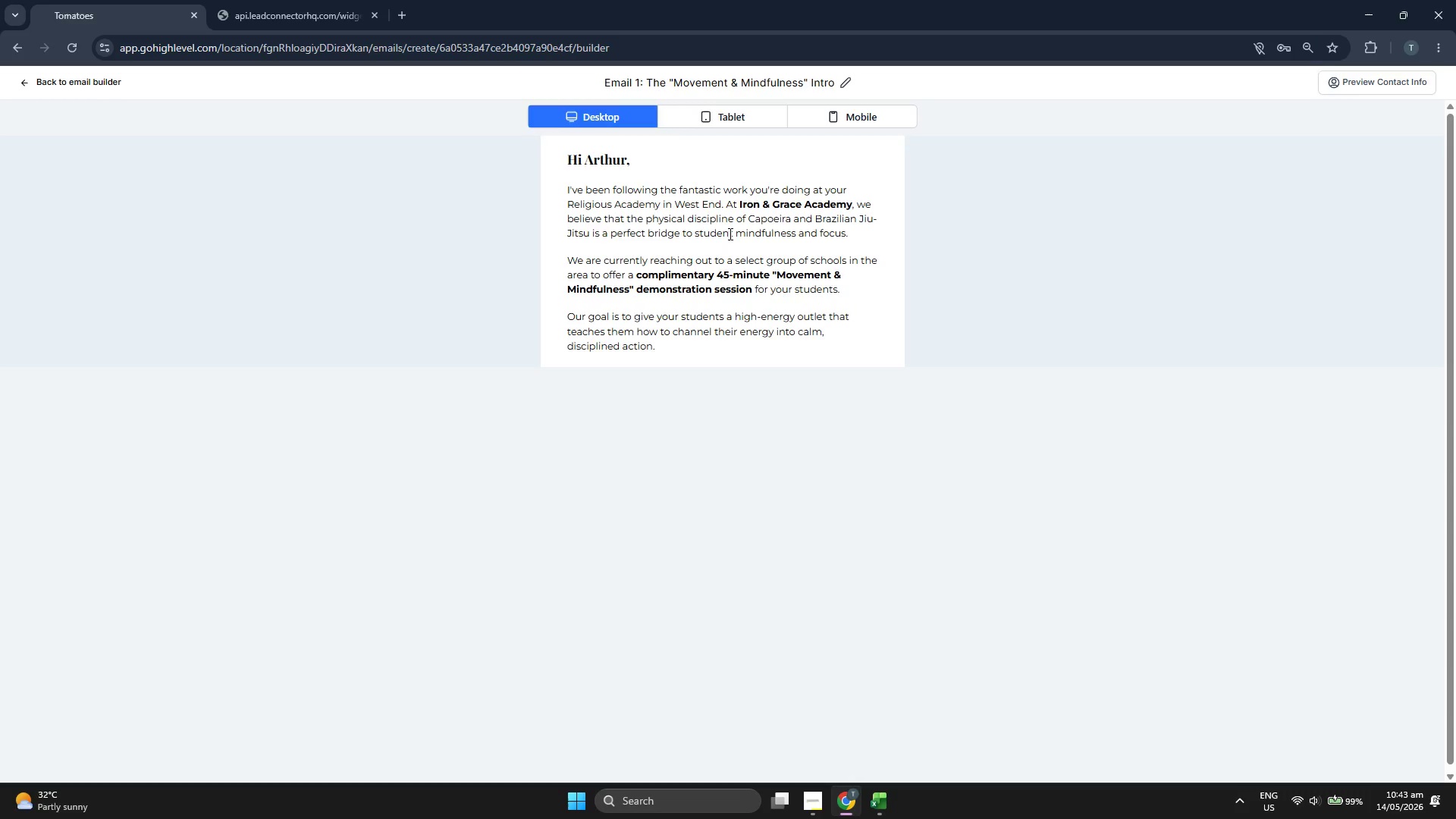 
triple_click([729, 234])
 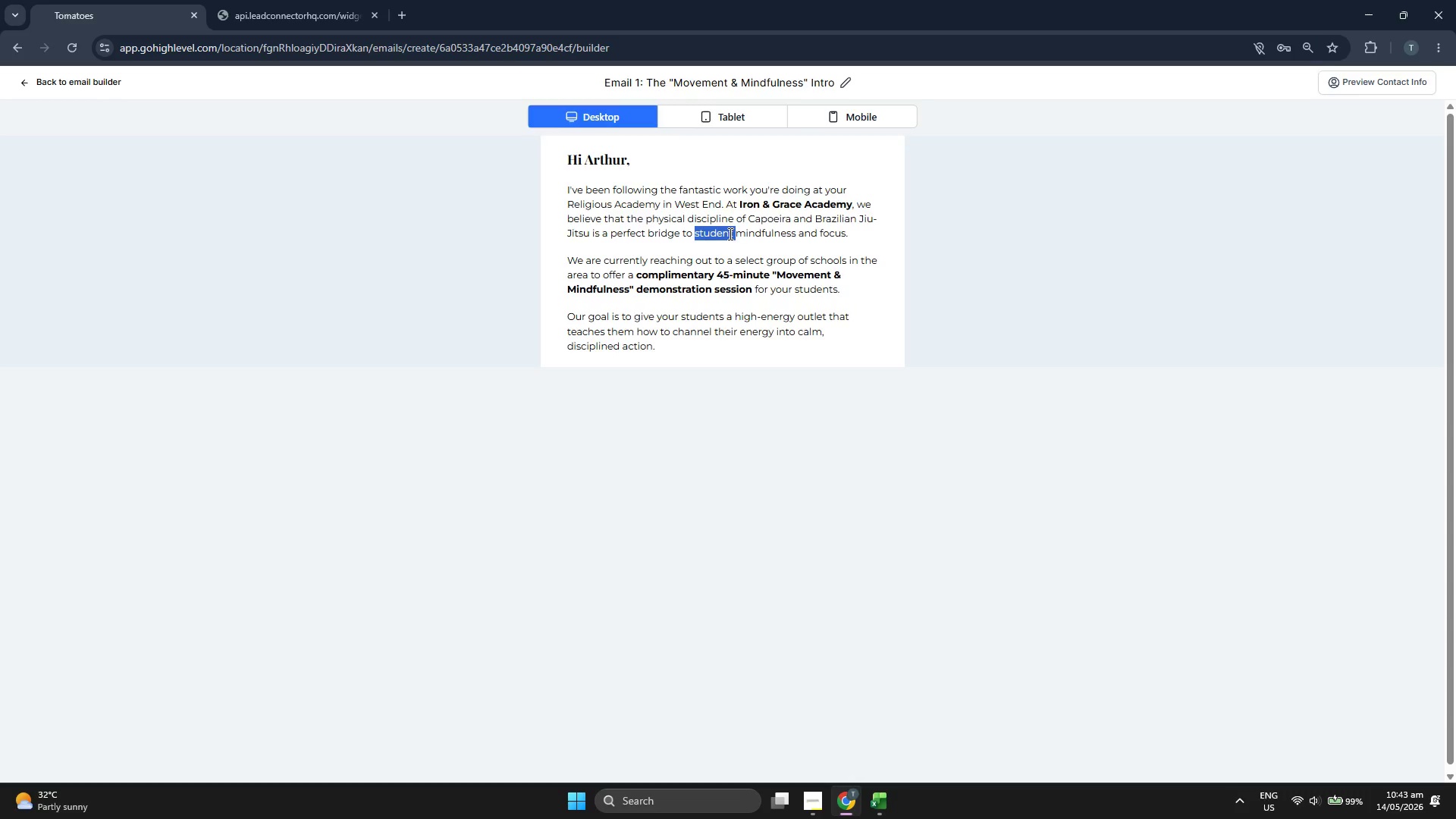 
triple_click([729, 234])
 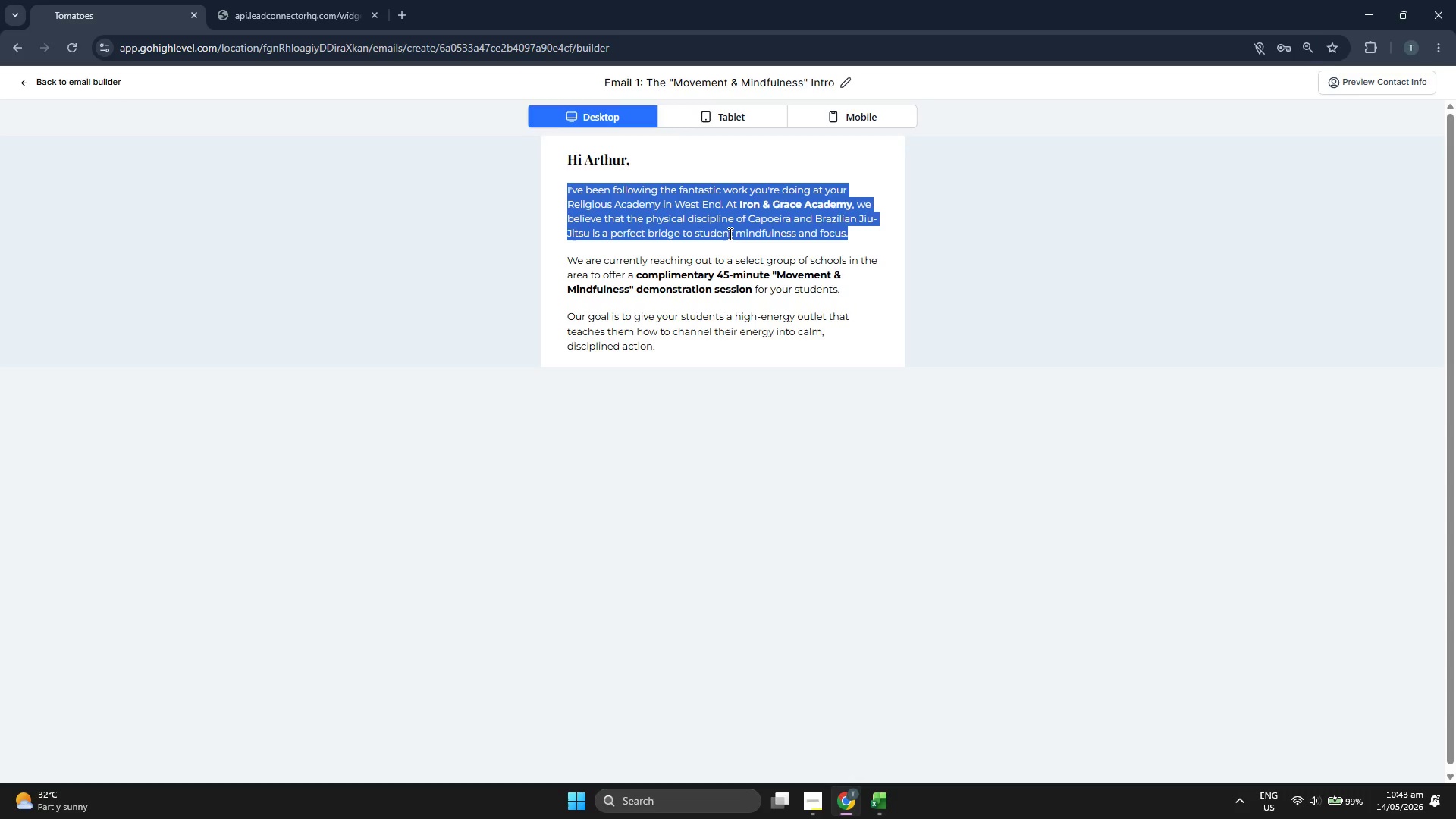 
triple_click([729, 234])
 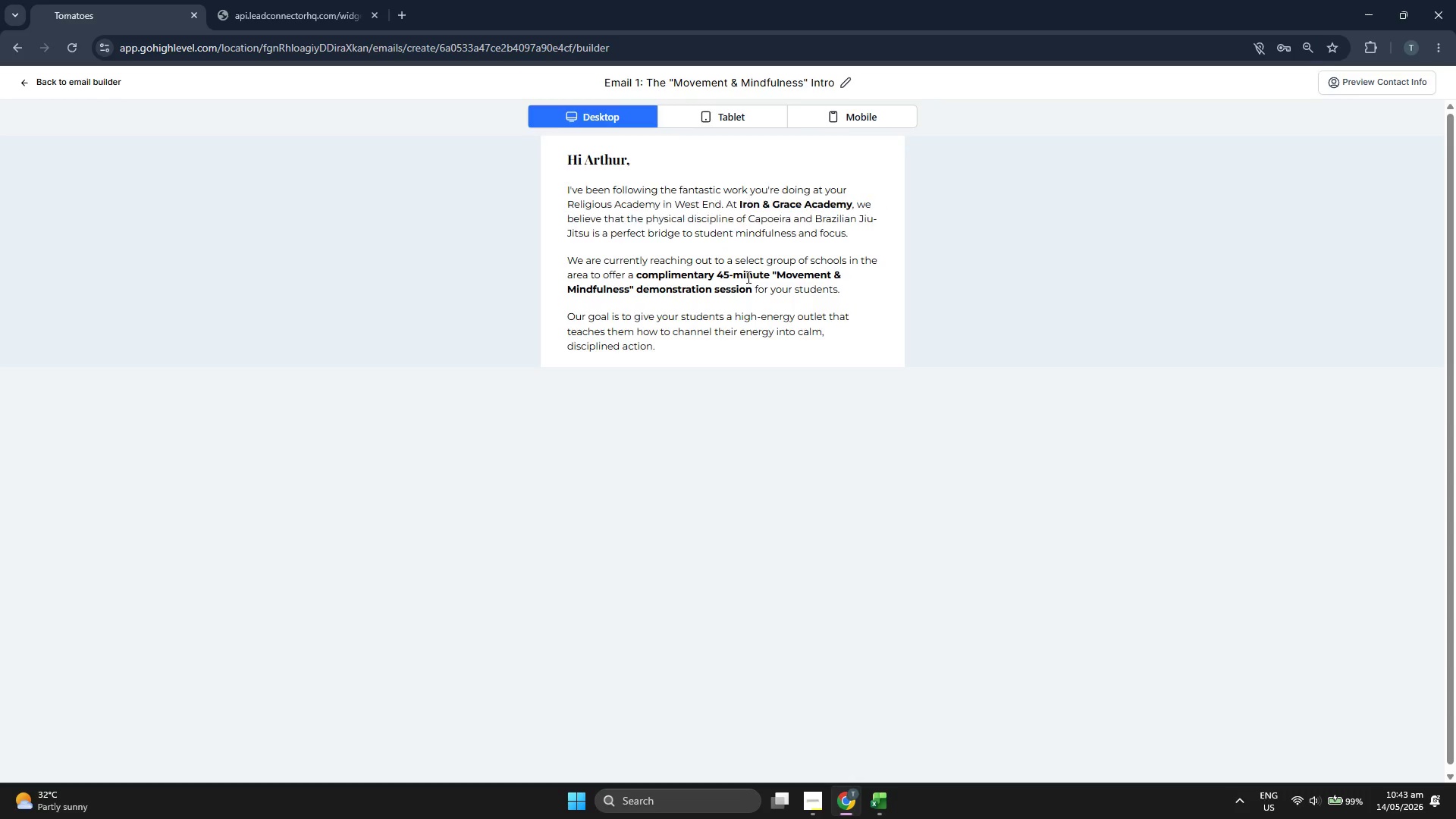 
triple_click([747, 277])
 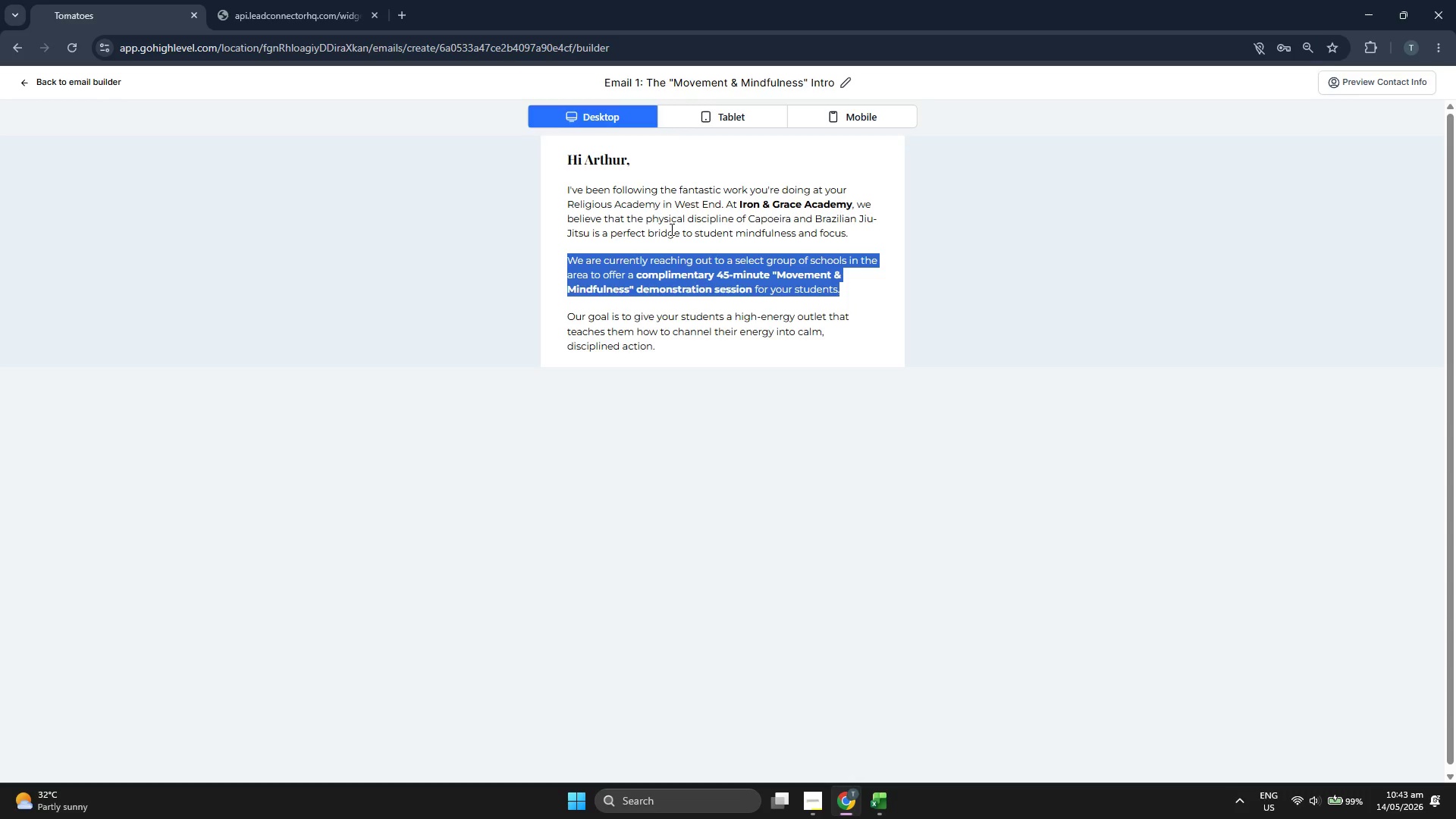 
left_click([670, 229])
 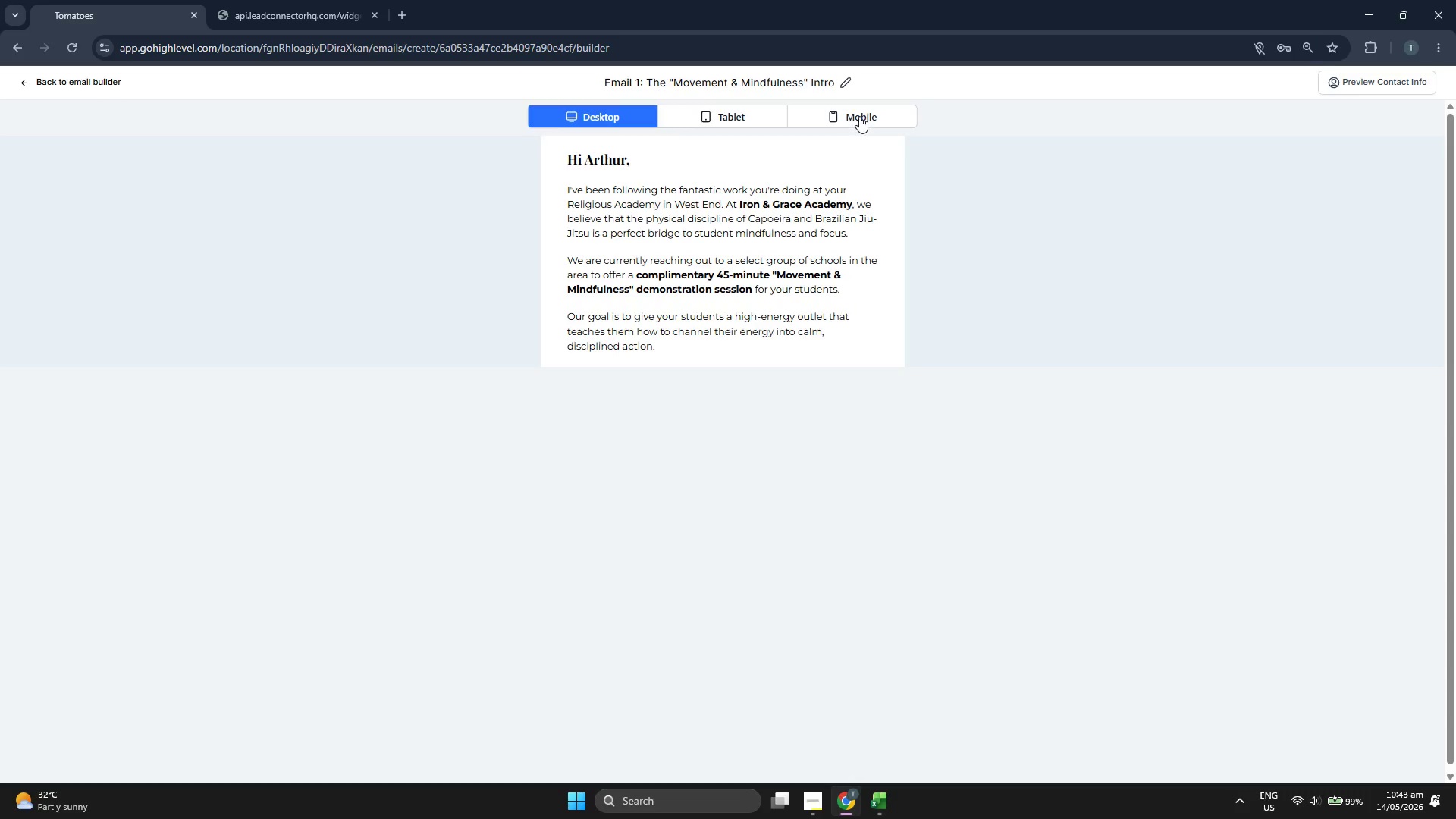 
left_click([860, 116])
 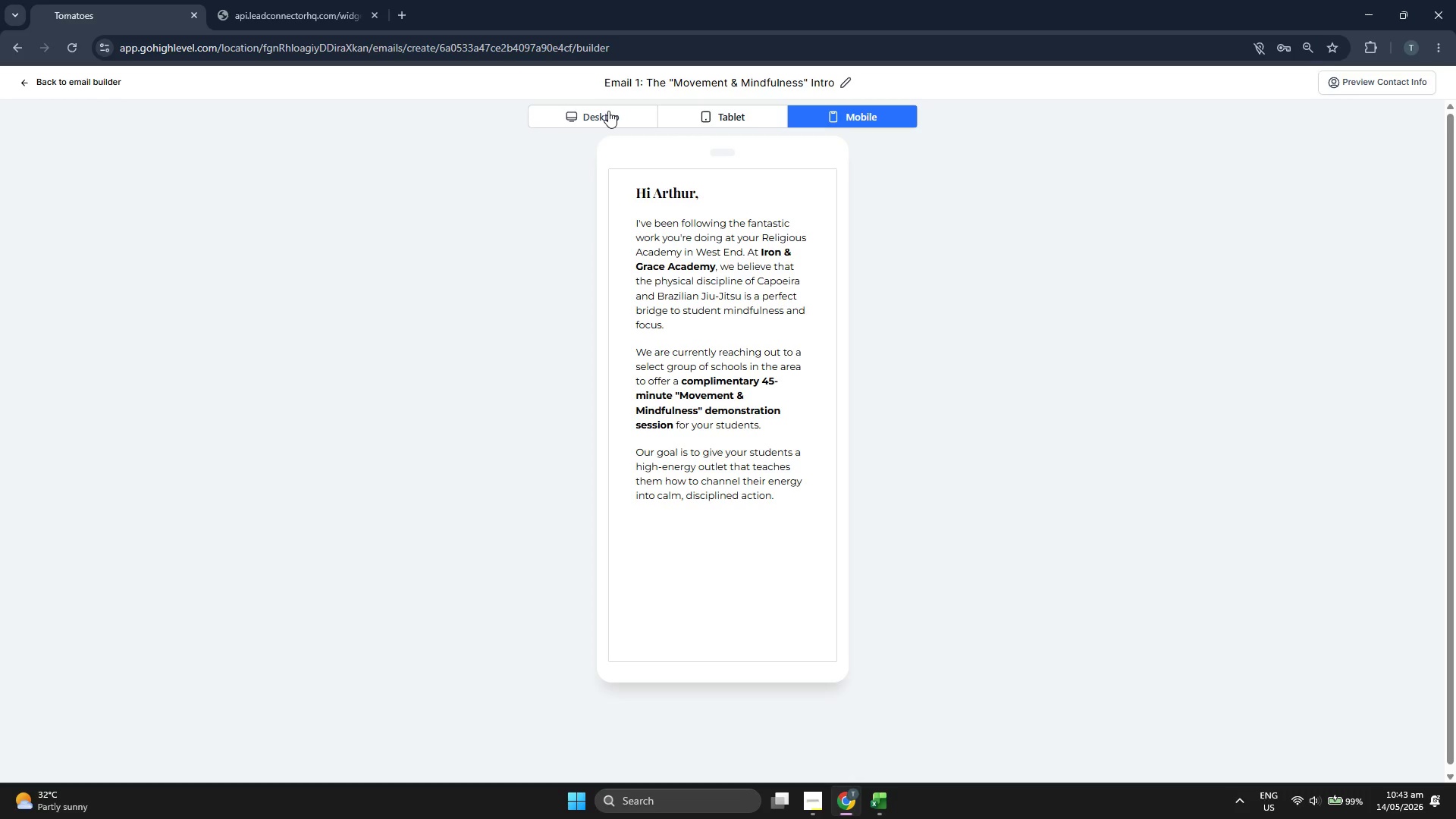 
double_click([682, 479])
 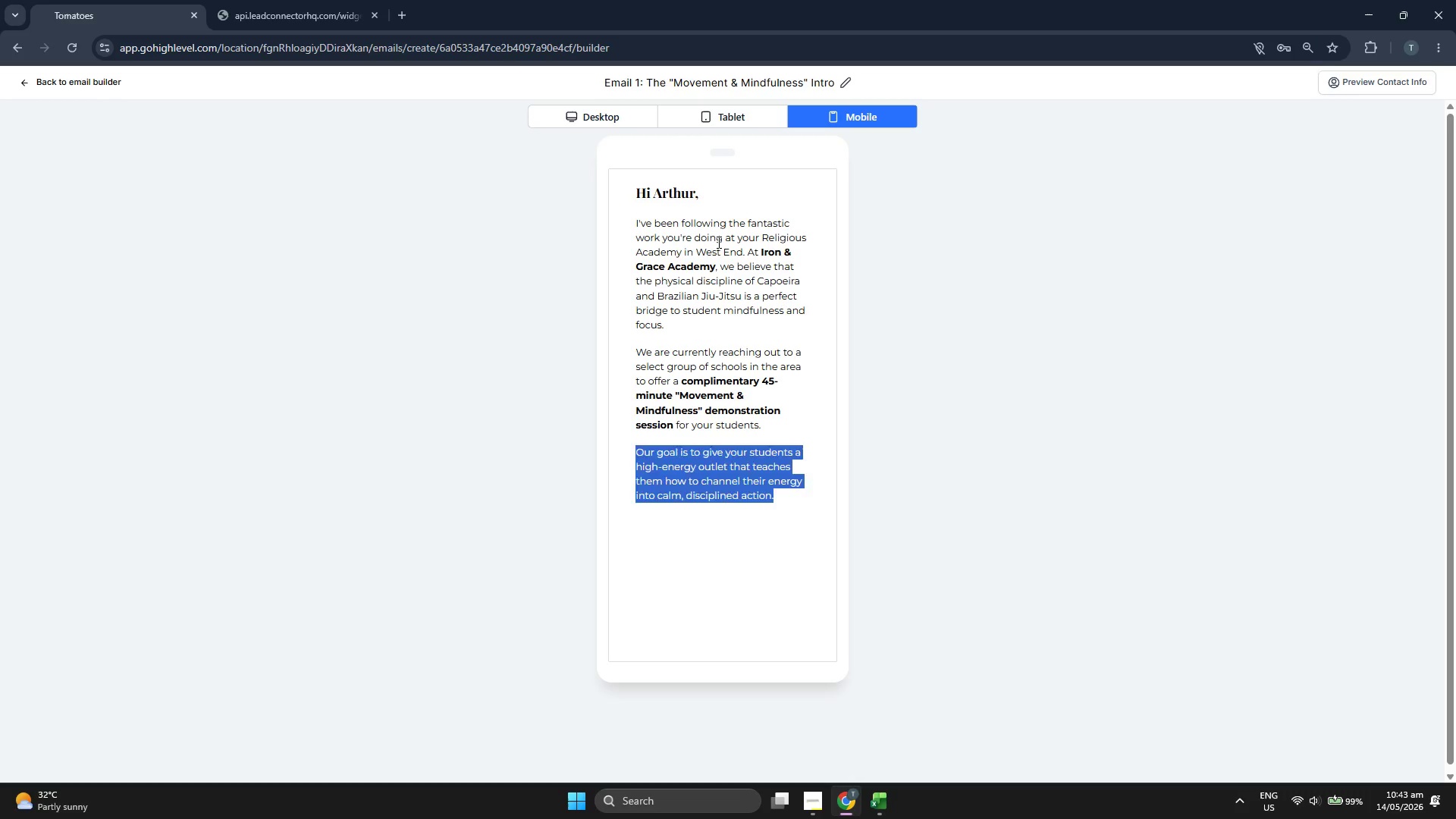 
double_click([717, 242])
 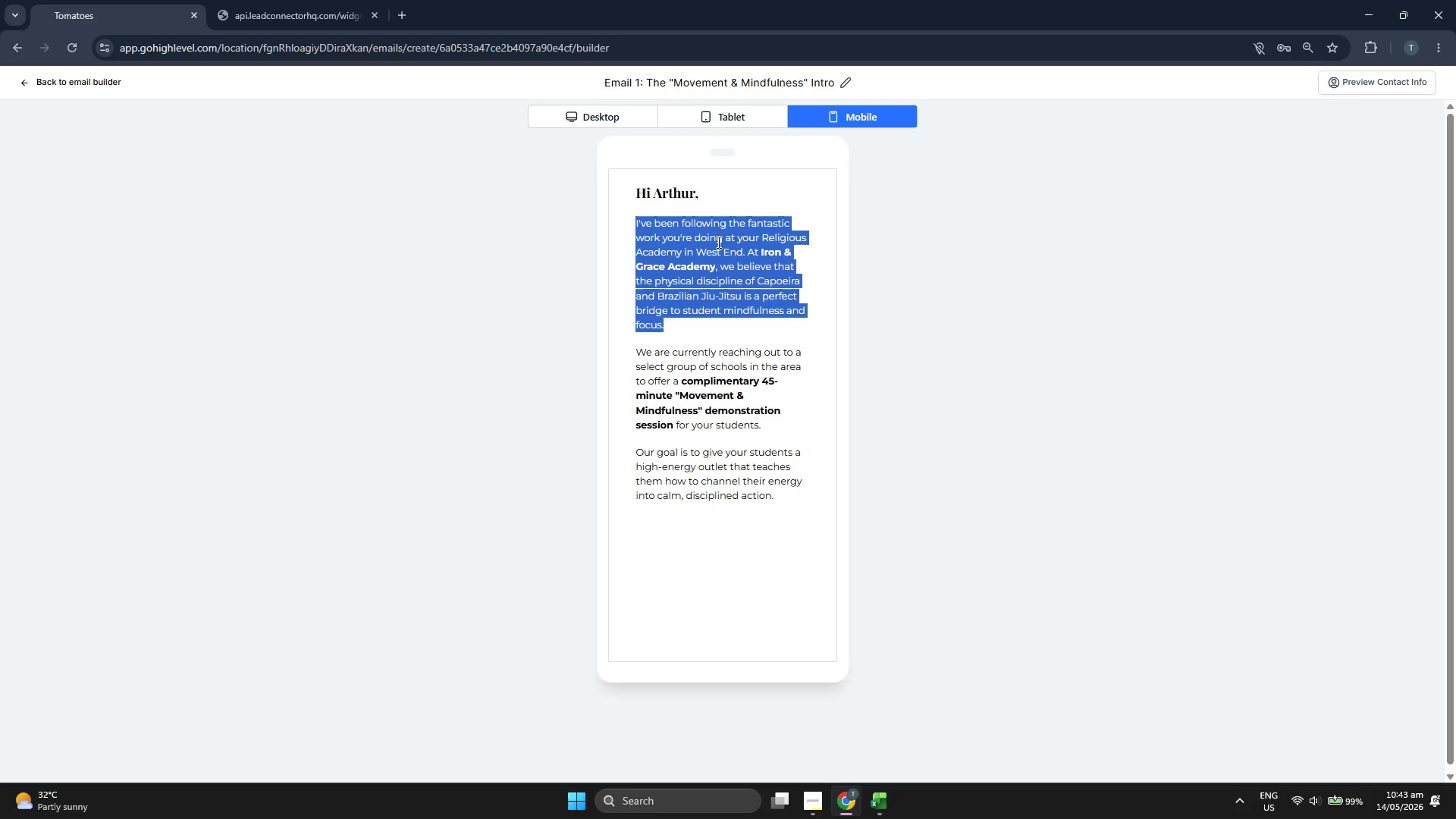 
triple_click([717, 242])
 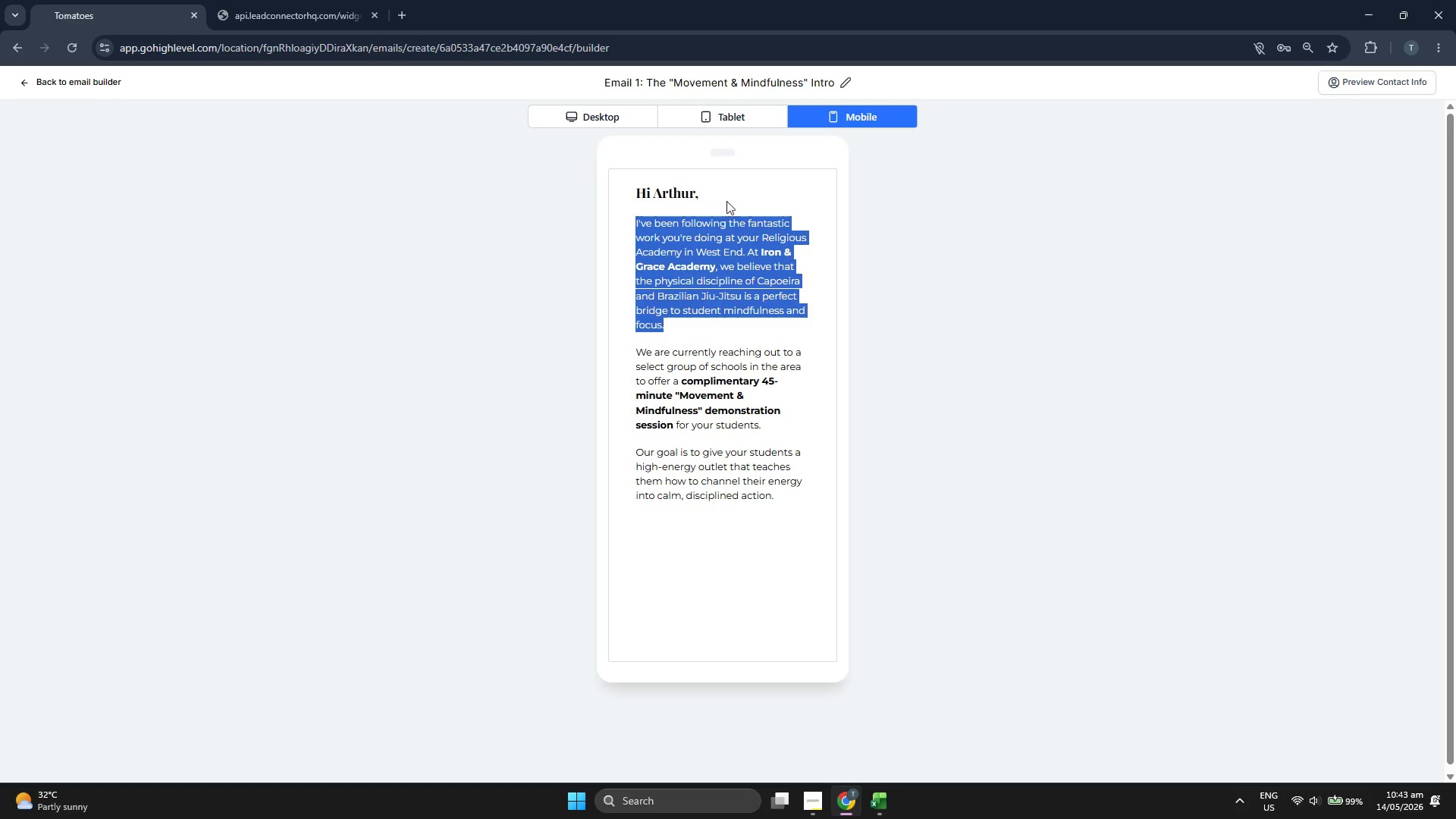 
left_click([731, 193])
 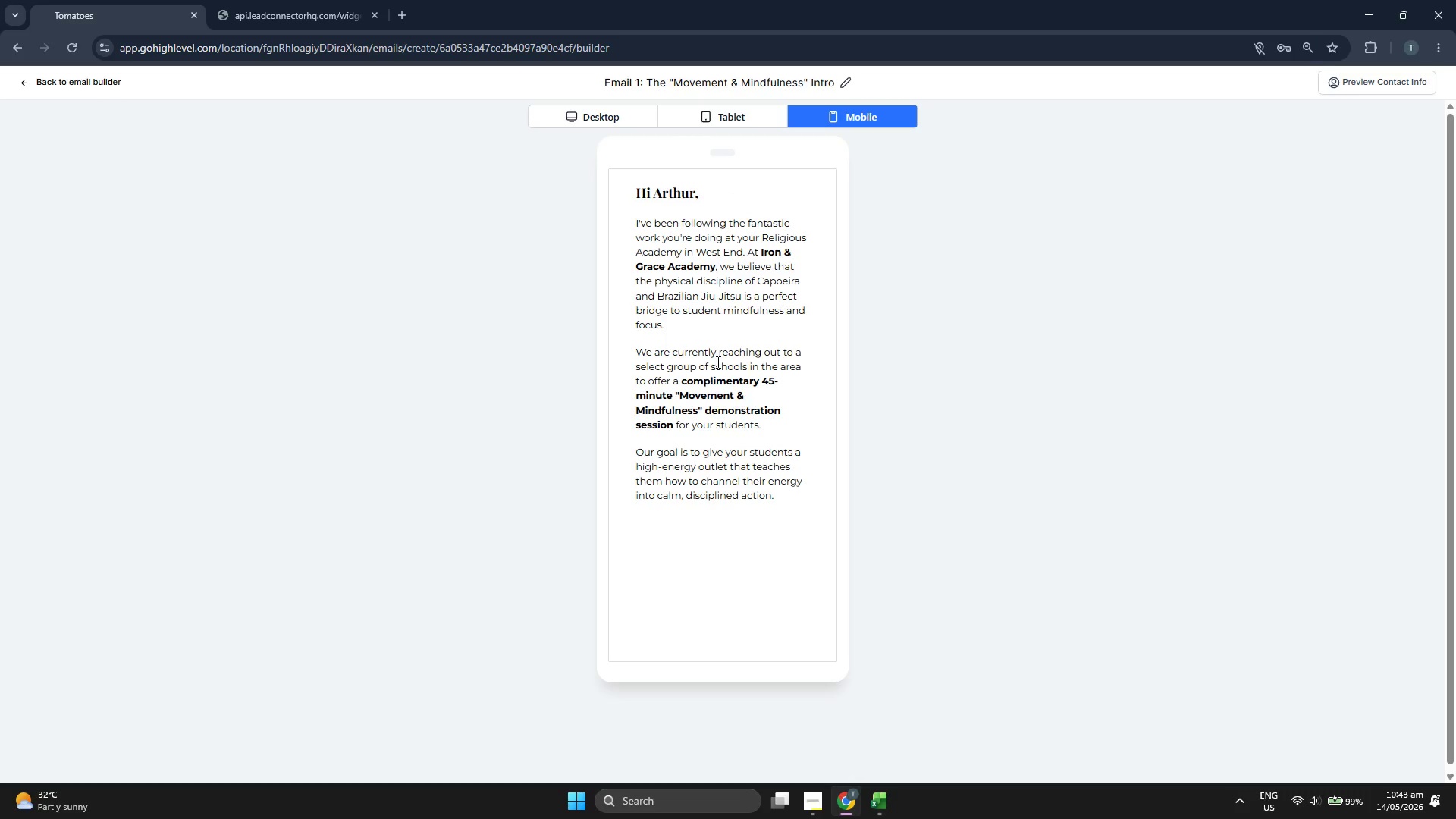 
double_click([717, 361])
 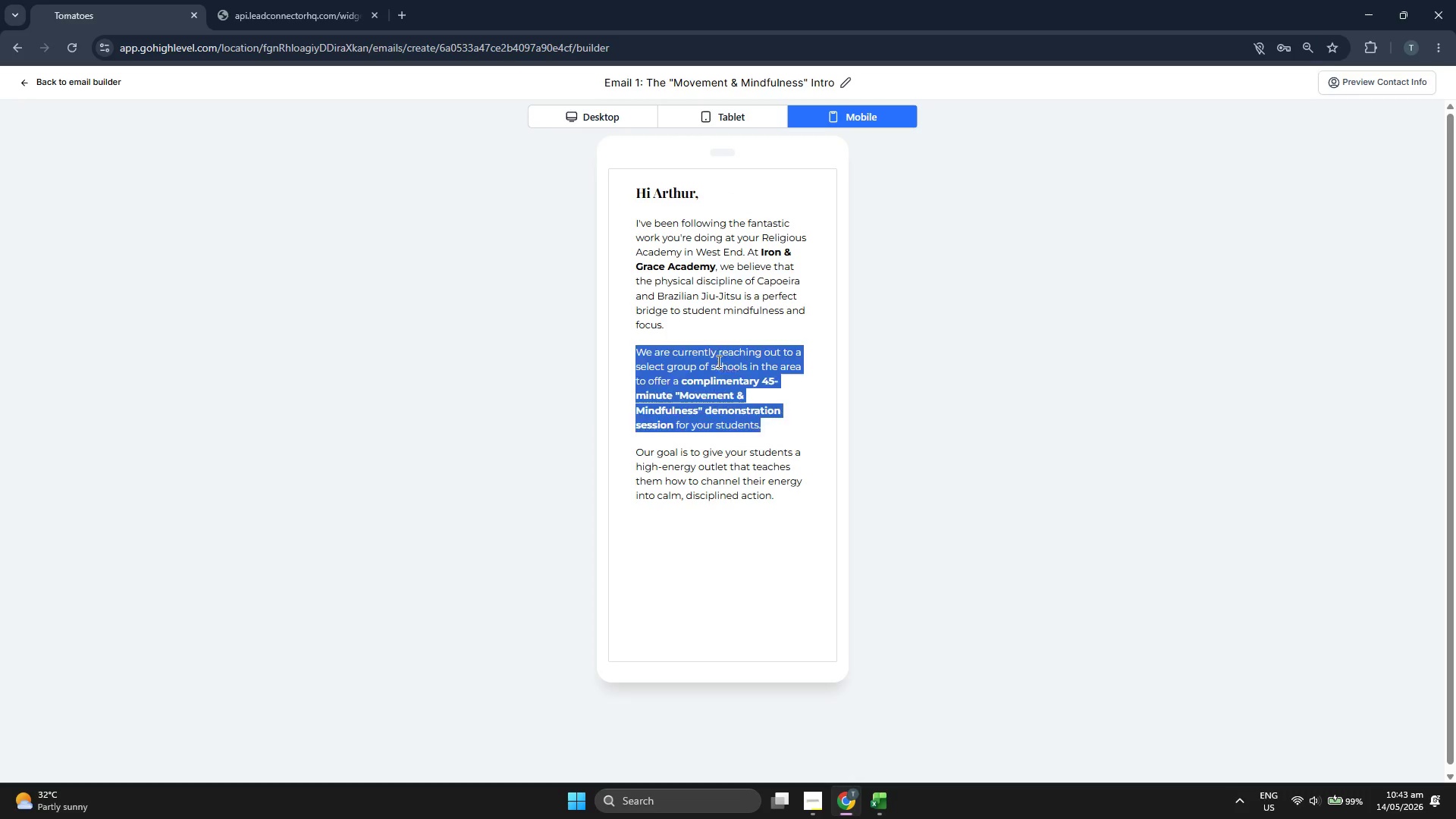 
triple_click([717, 361])
 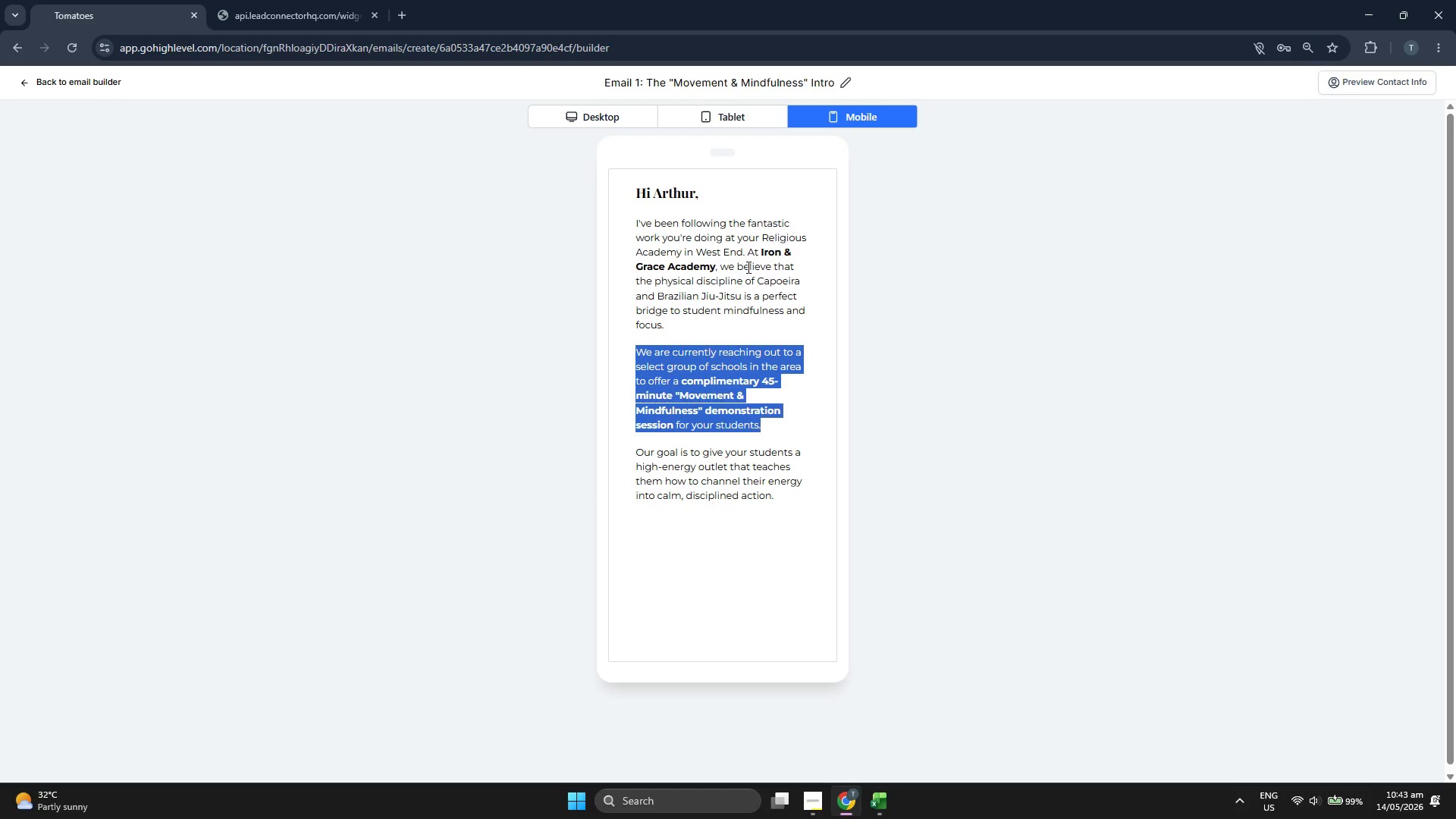 
left_click([757, 190])
 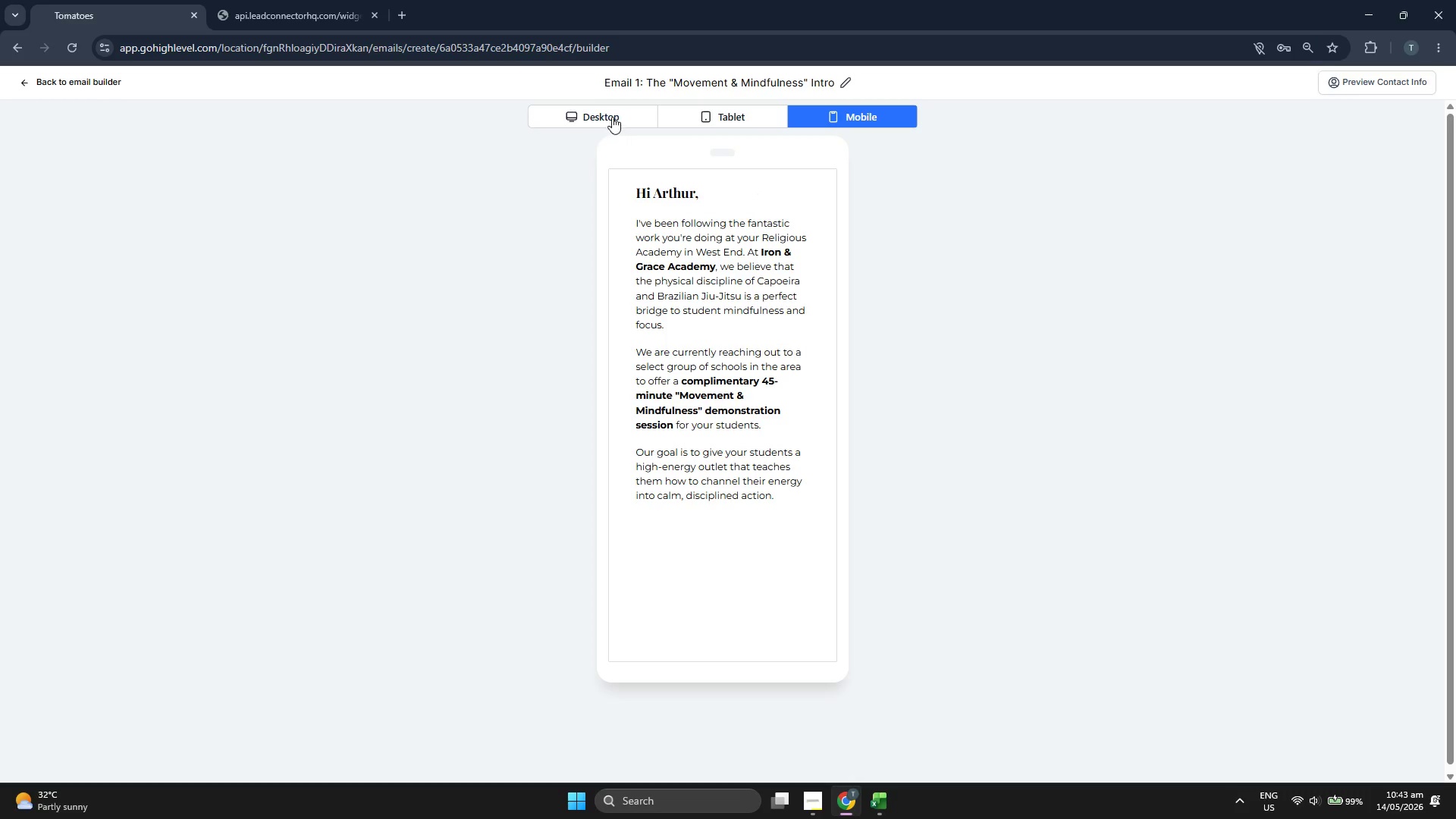 
left_click([612, 111])
 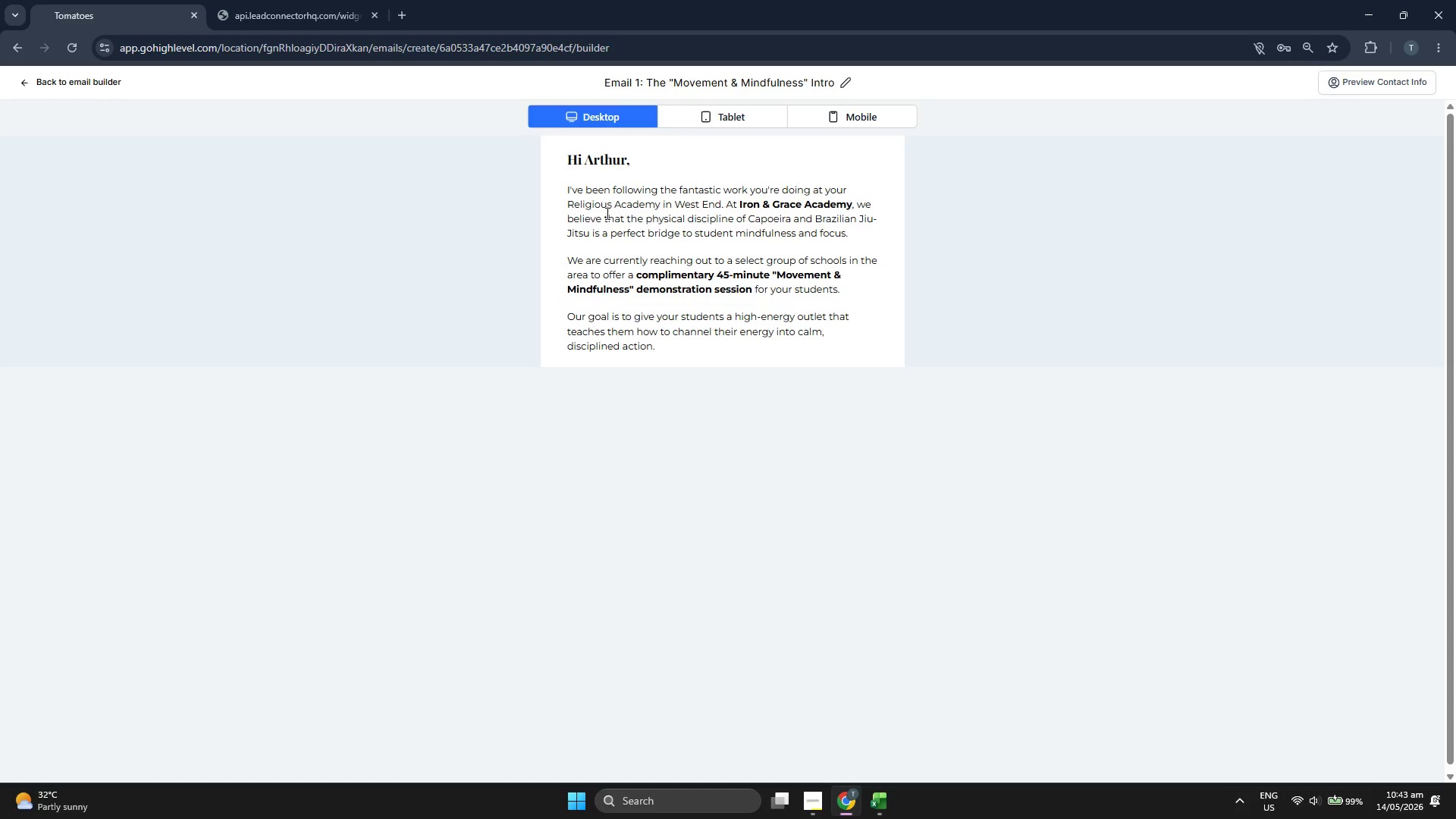 
left_click([118, 83])
 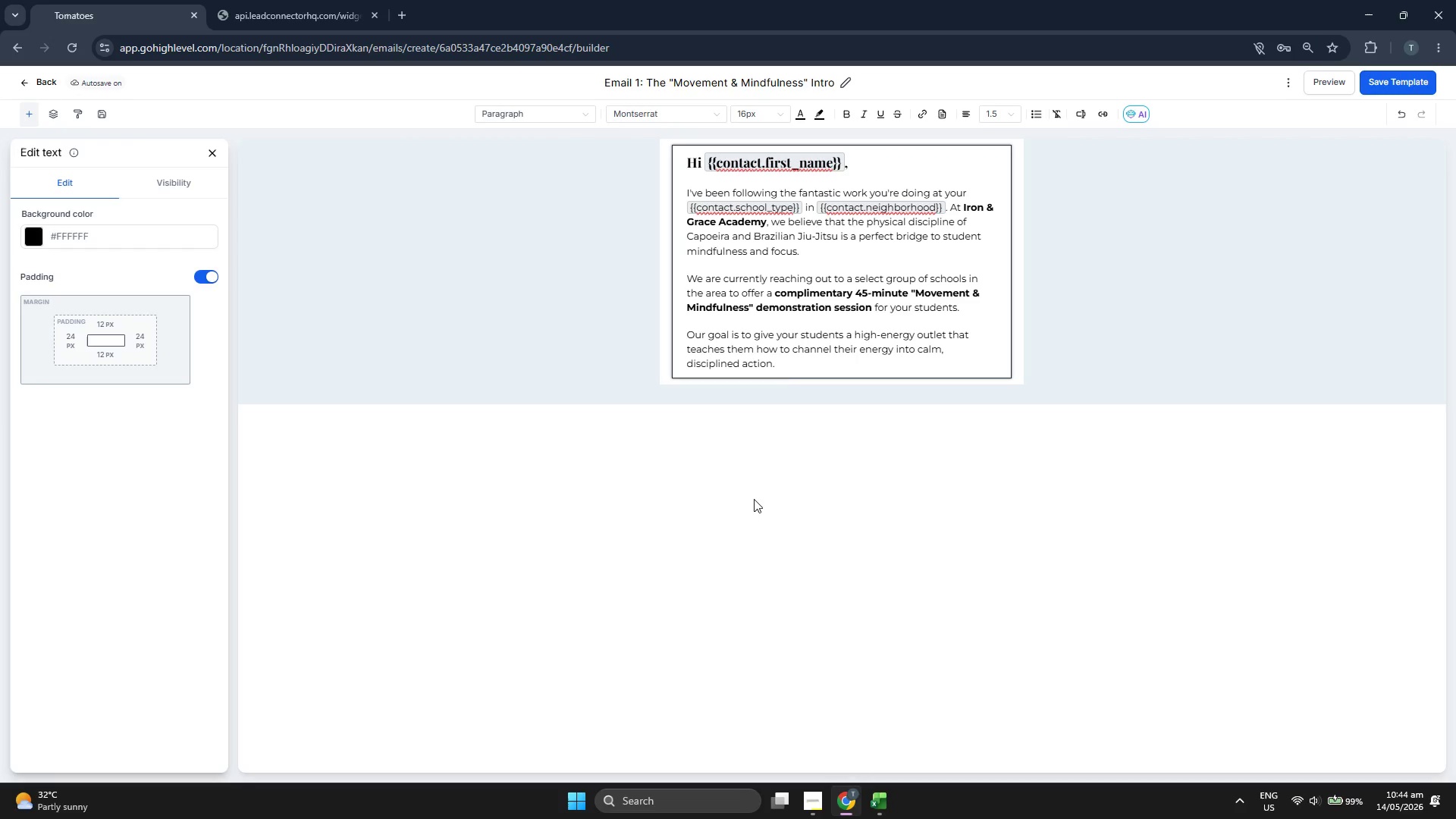 
double_click([821, 287])
 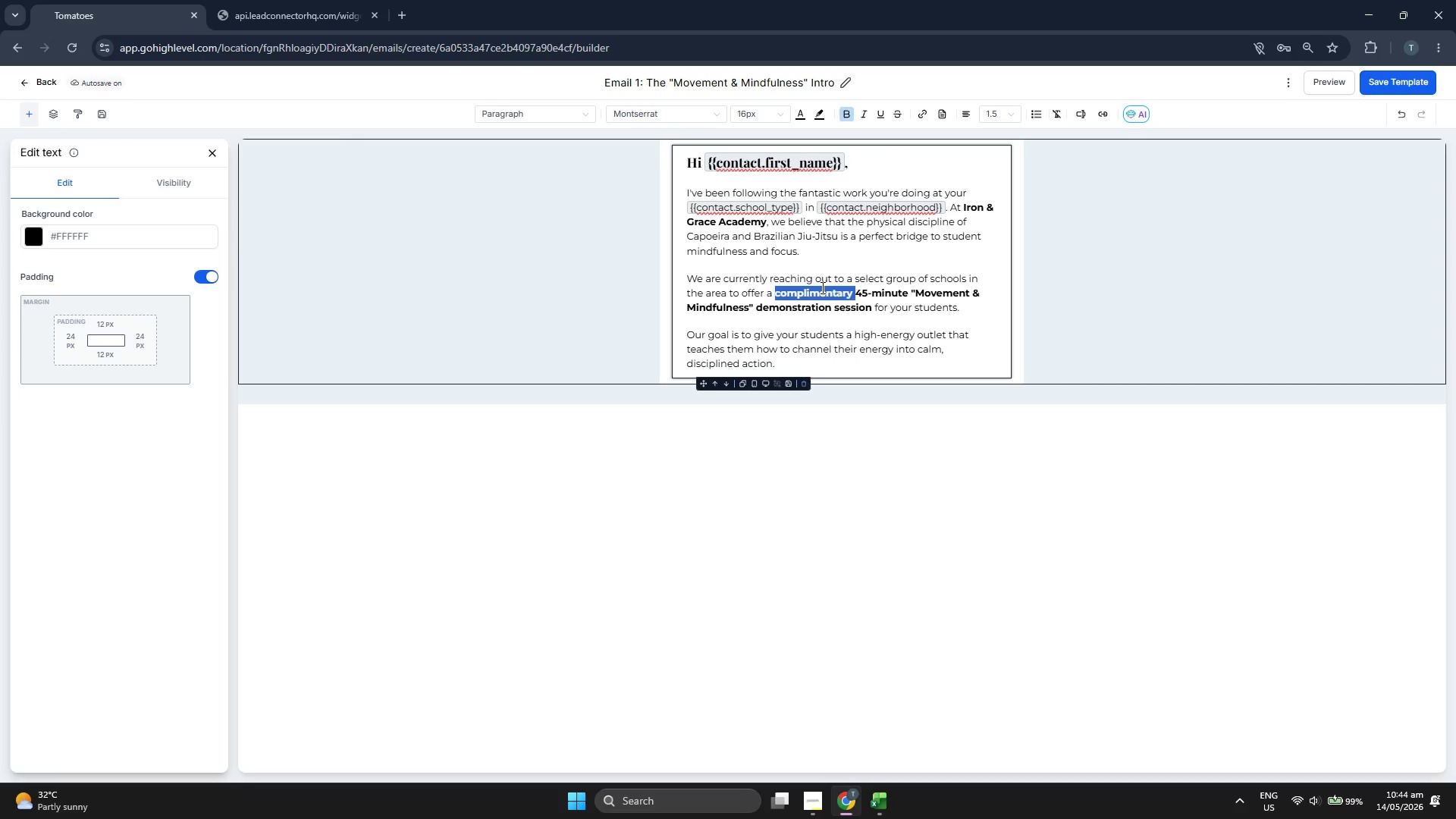 
triple_click([821, 287])
 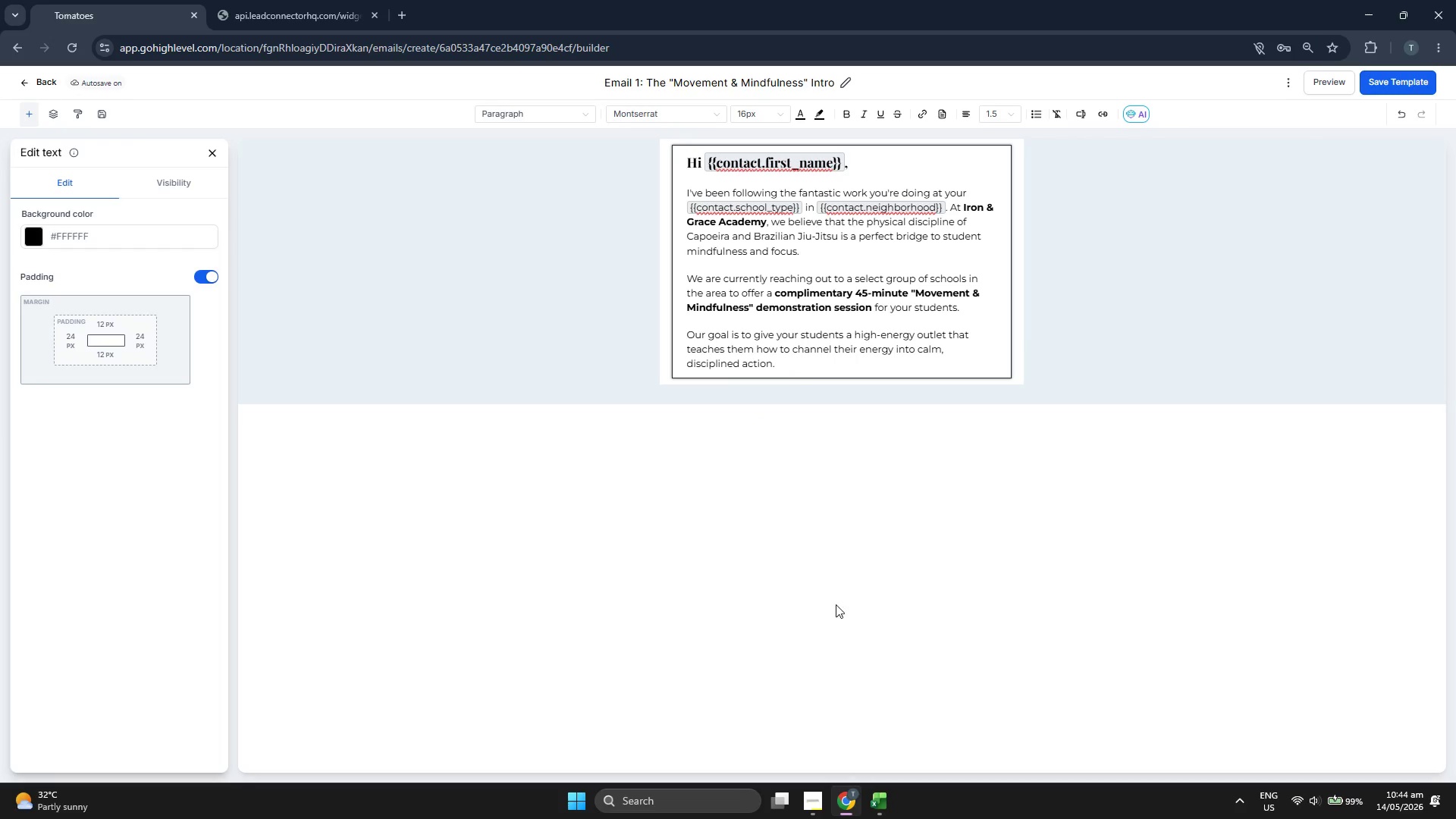 
left_click([926, 372])
 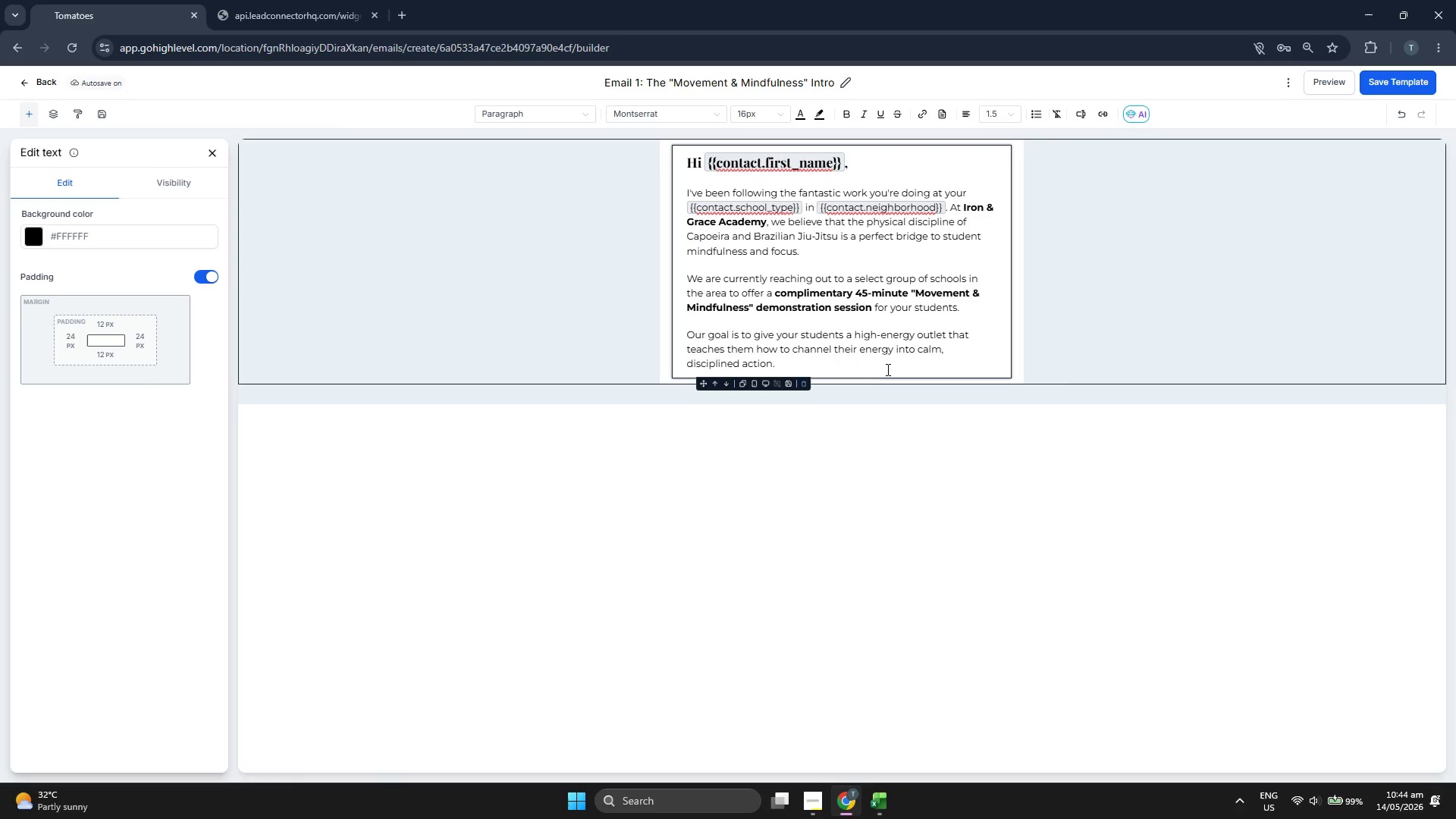 
left_click([886, 368])
 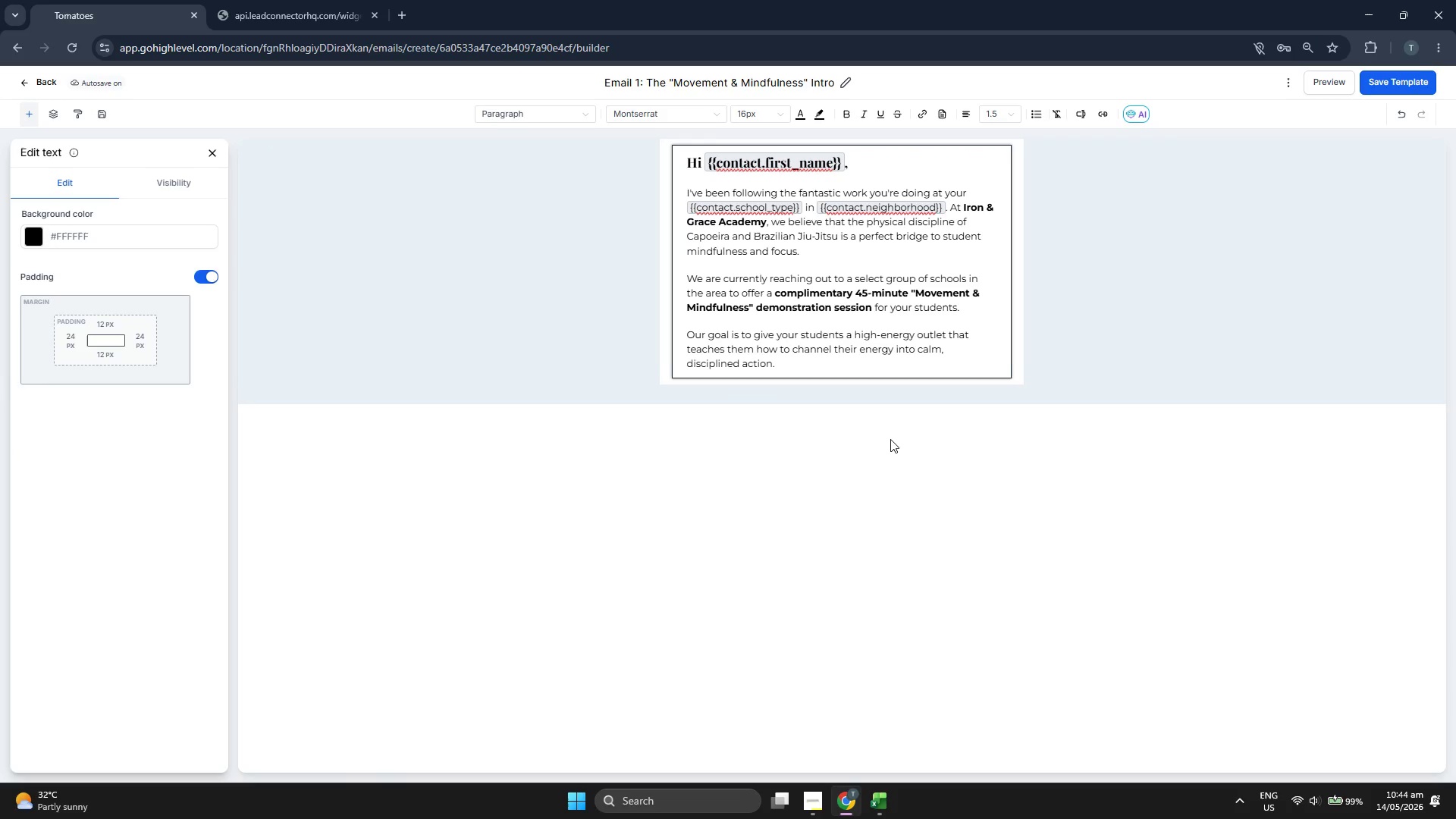 
key(Enter)
 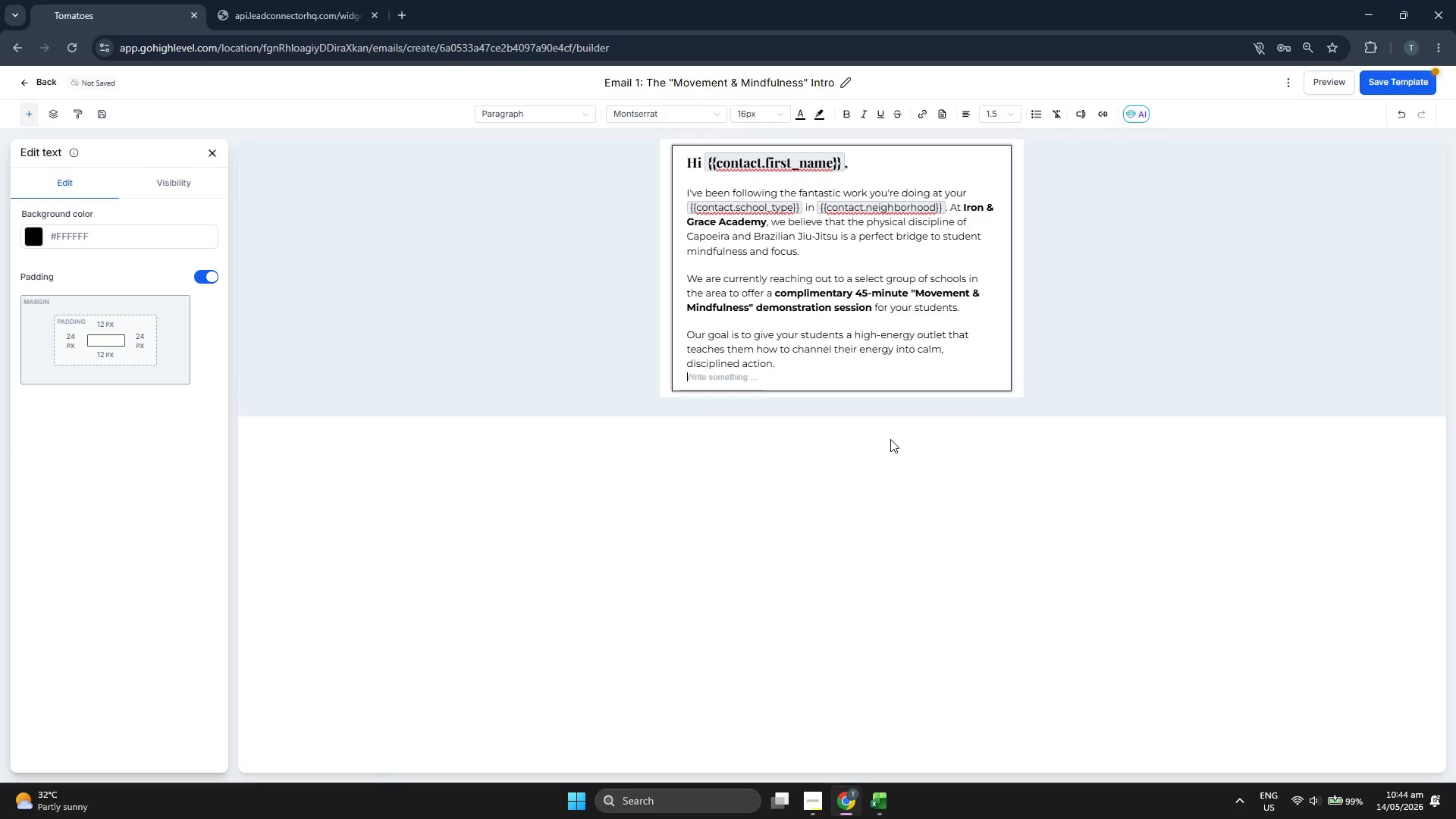 
key(Enter)